 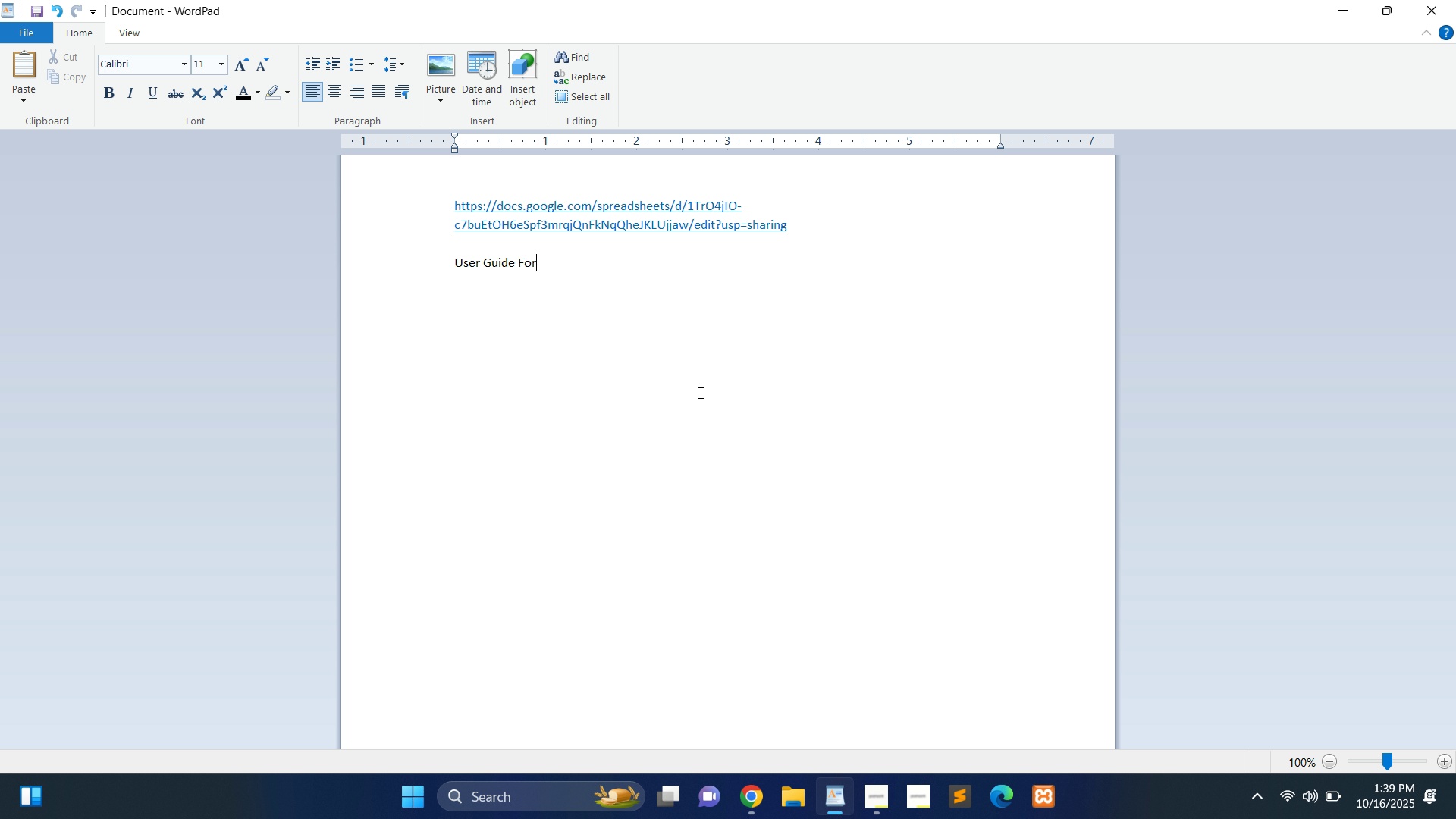 
key(Control+V)
 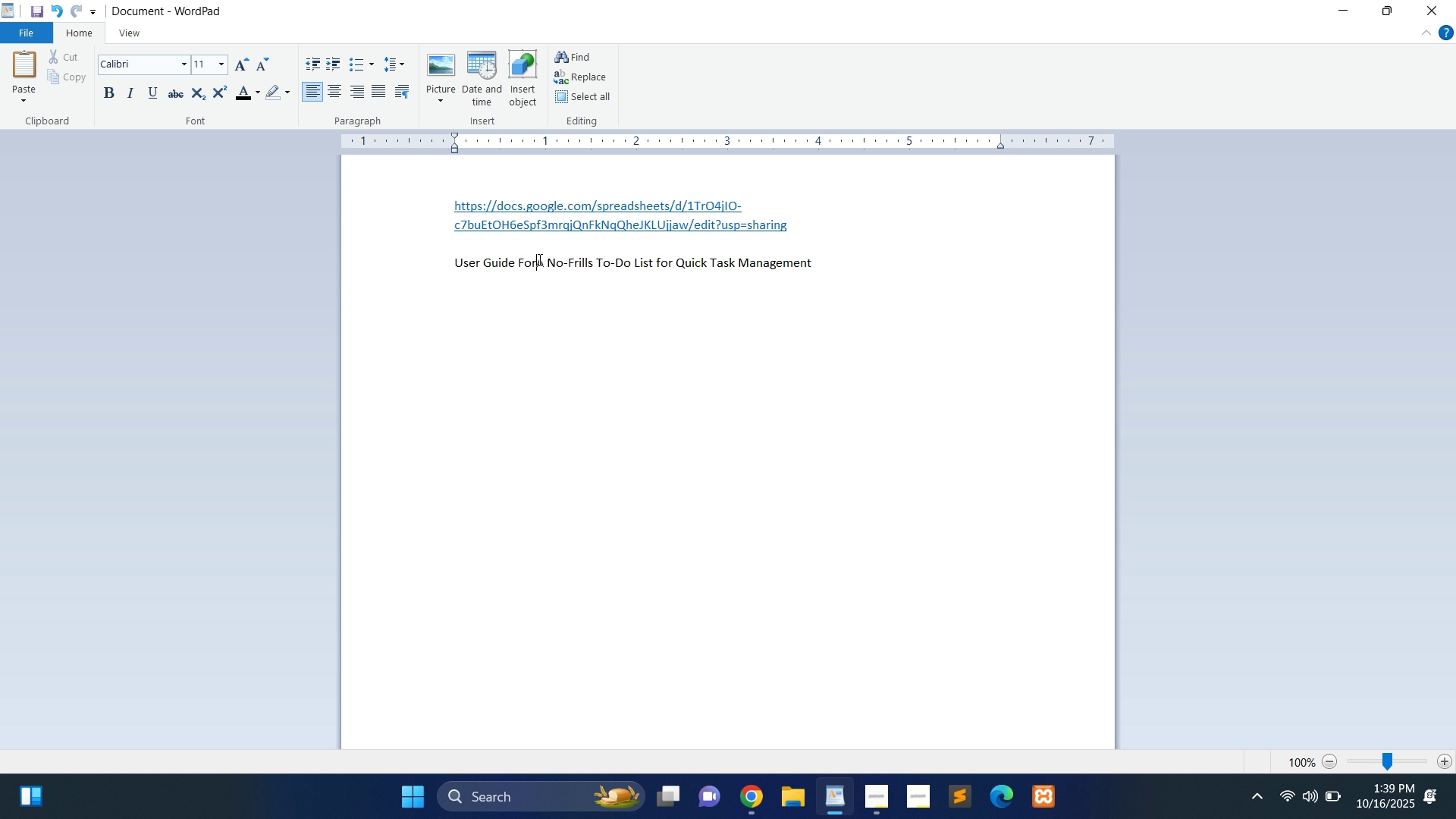 
left_click([538, 259])
 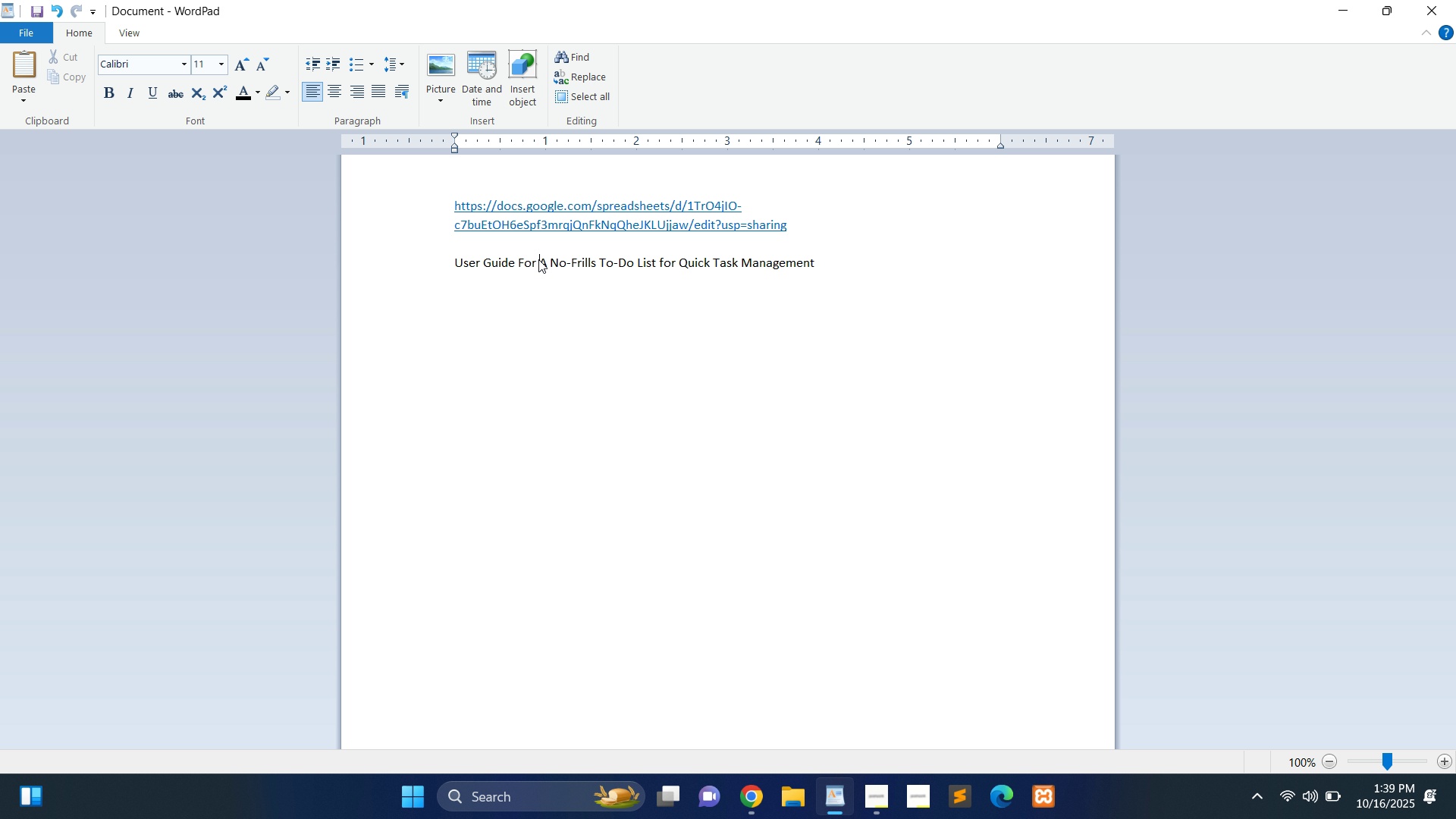 
key(Space)
 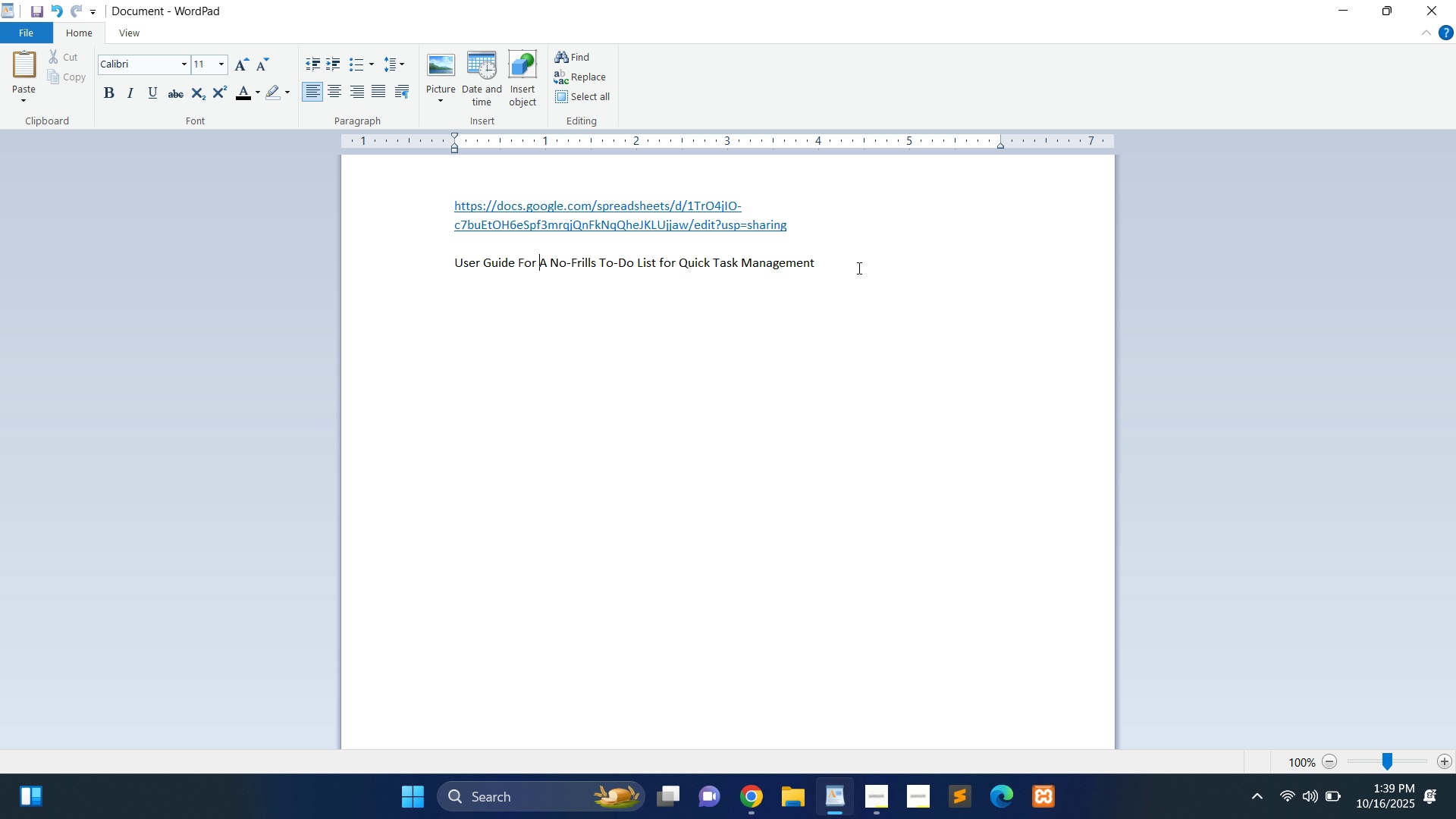 
left_click([858, 268])
 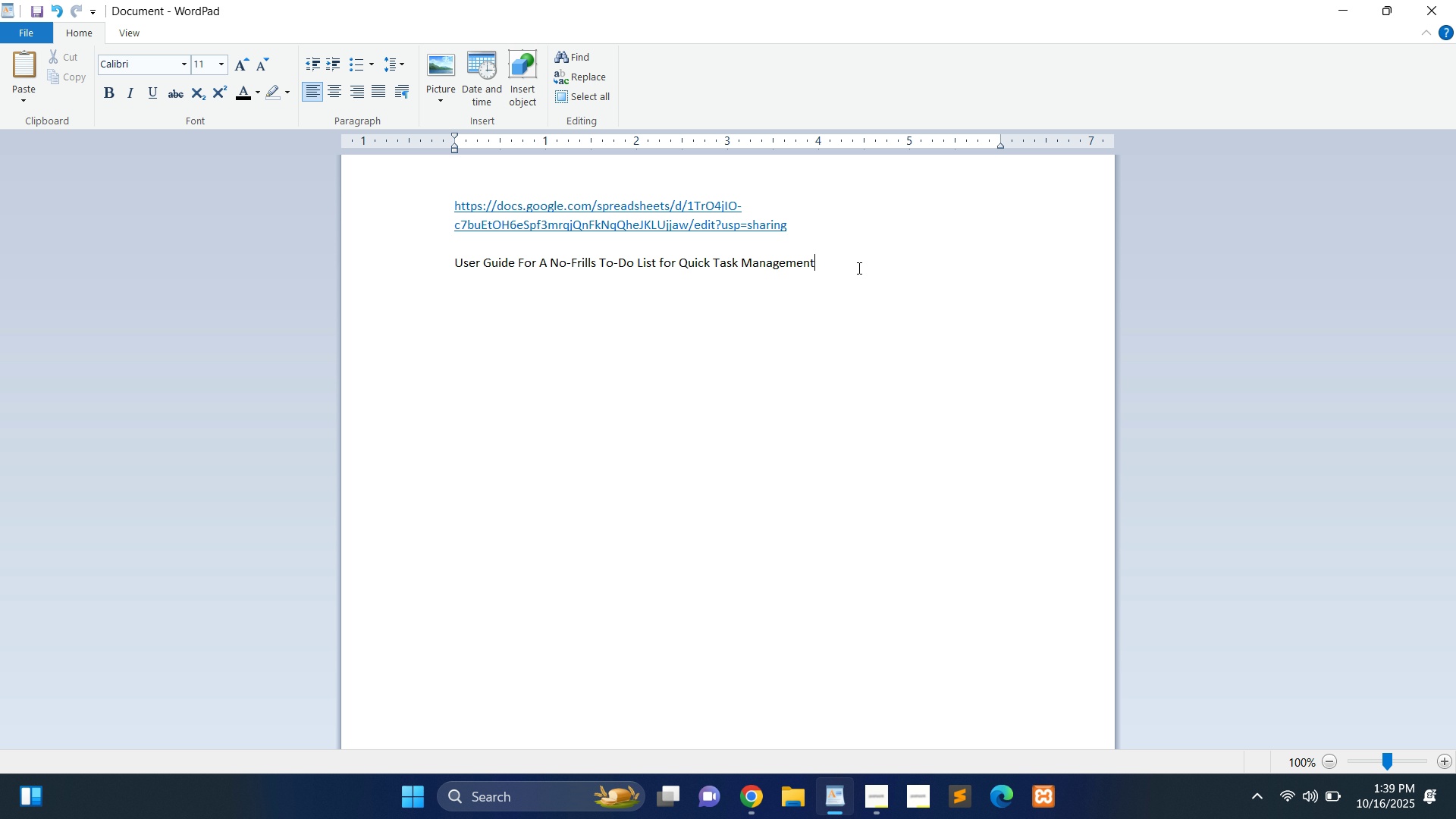 
key(Shift+Home)
 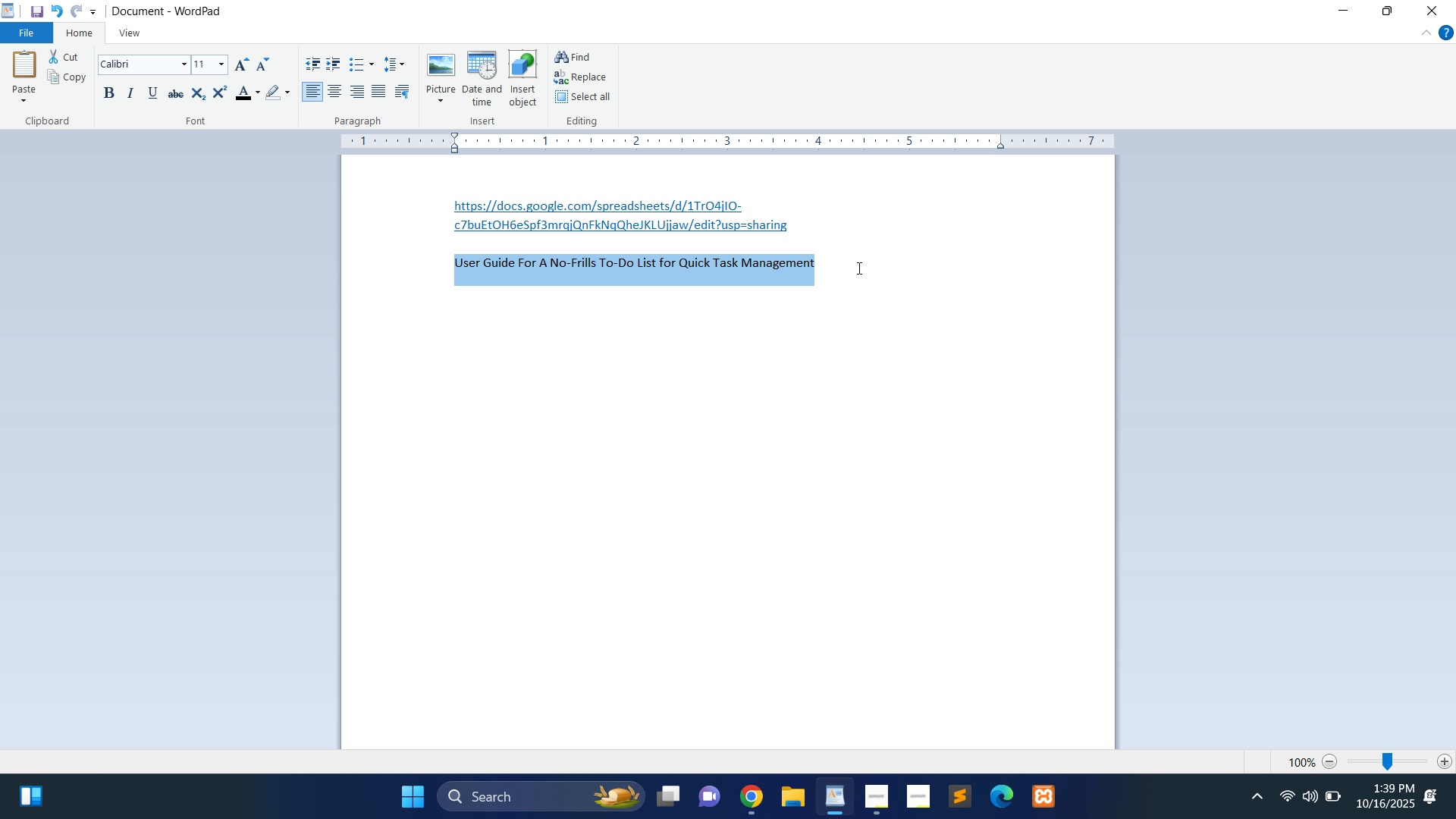 
key(Control+B)
 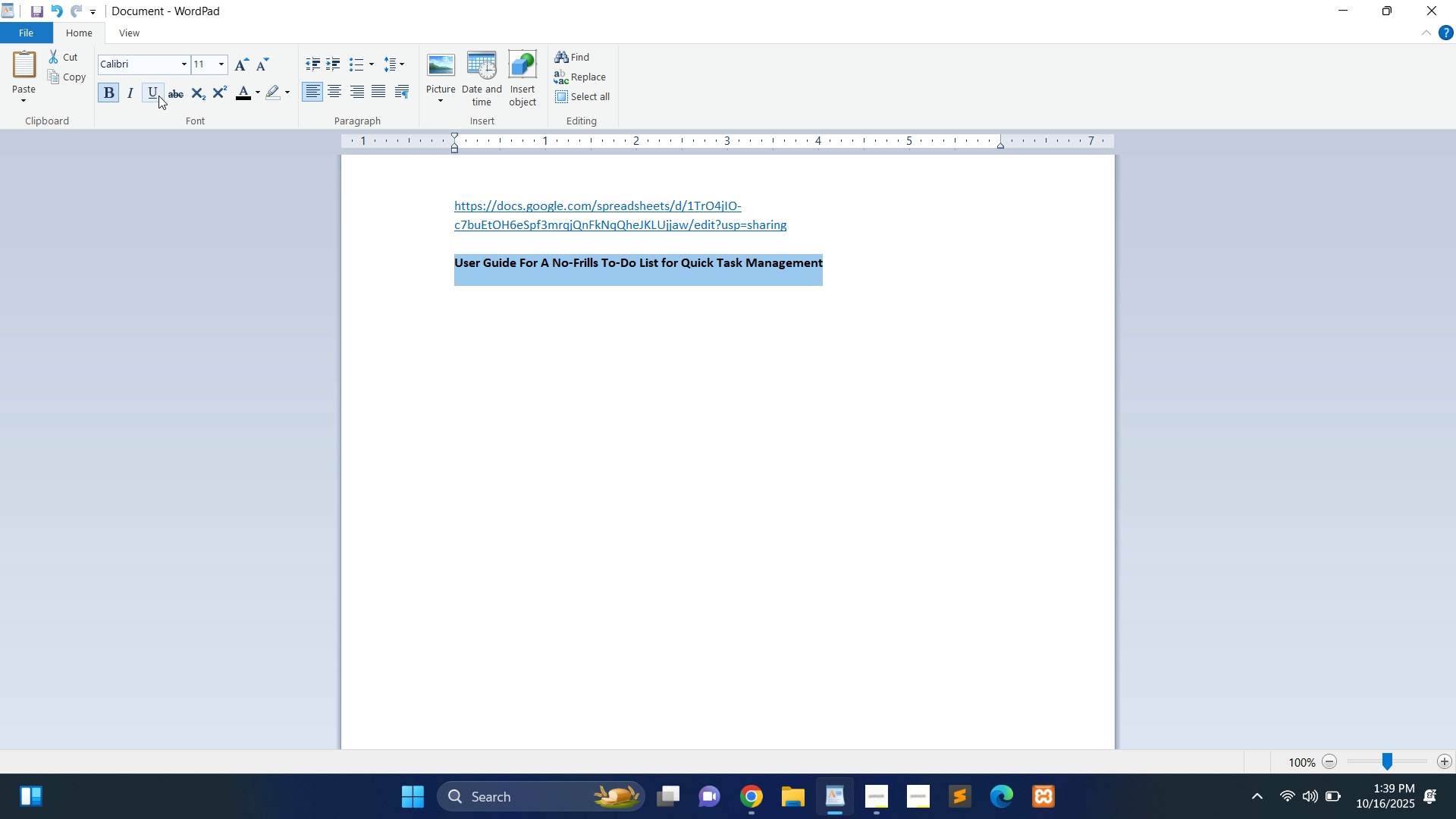 
left_click([158, 96])
 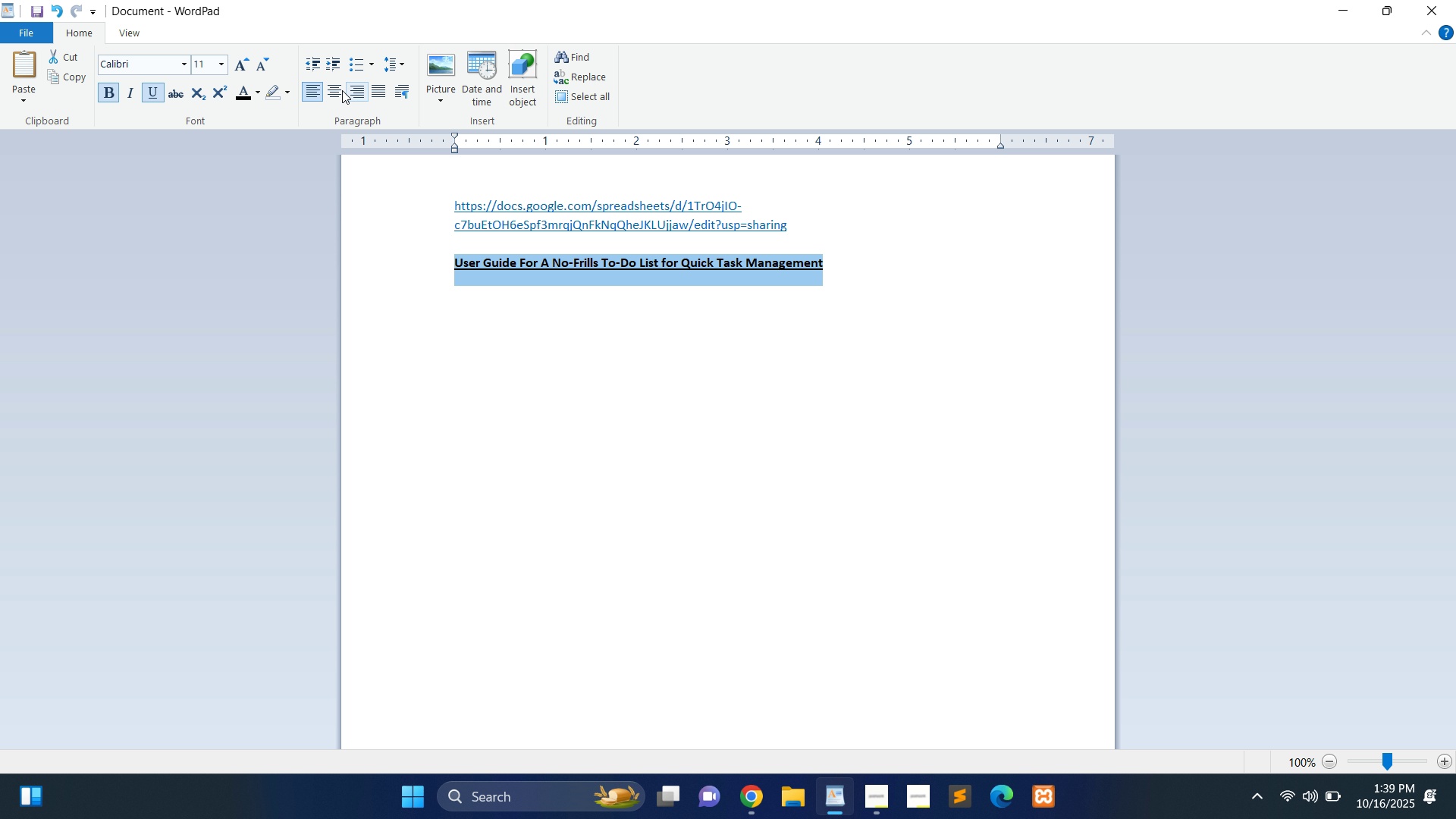 
left_click([336, 90])
 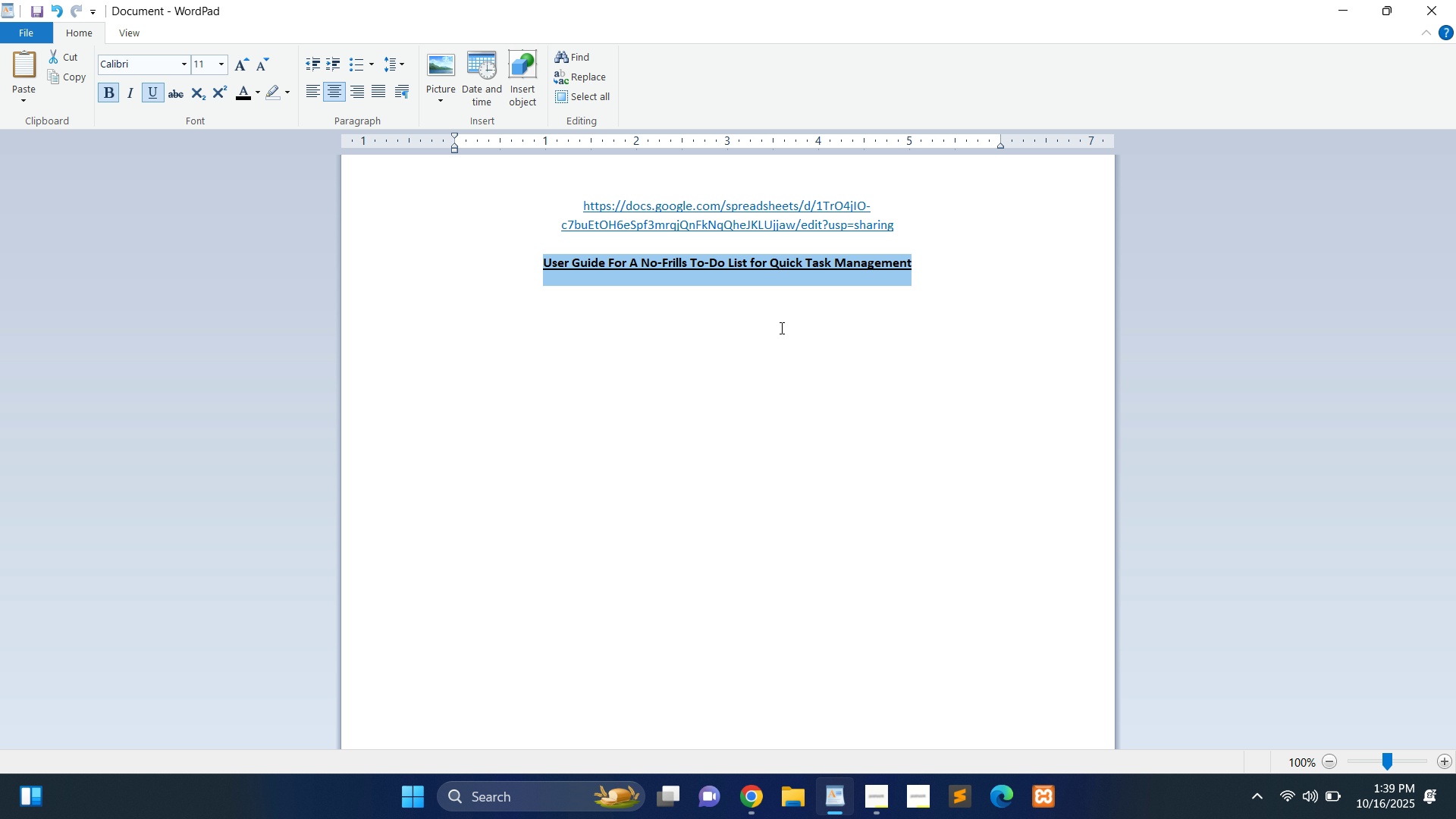 
left_click([780, 328])
 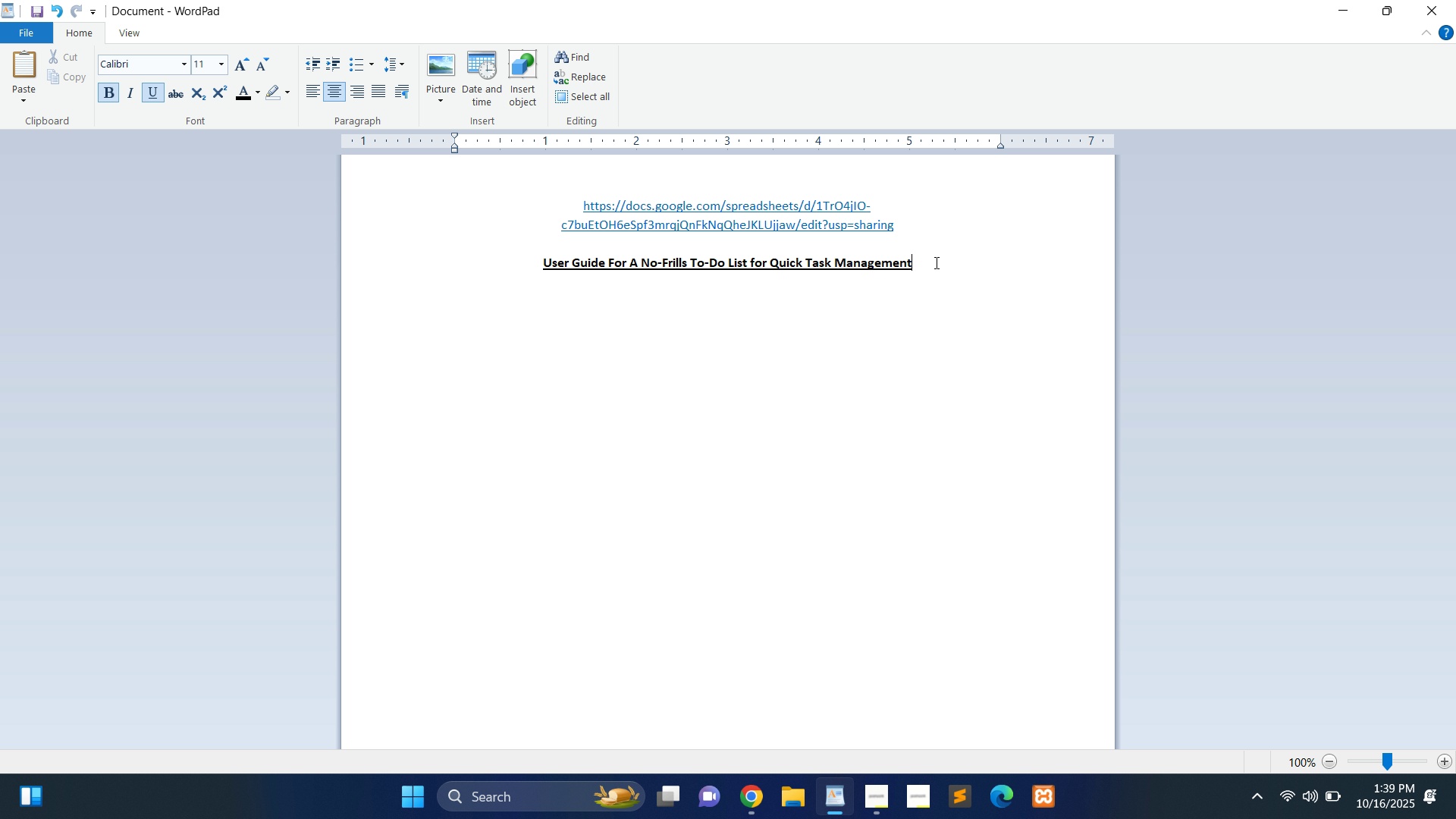 
left_click([935, 262])
 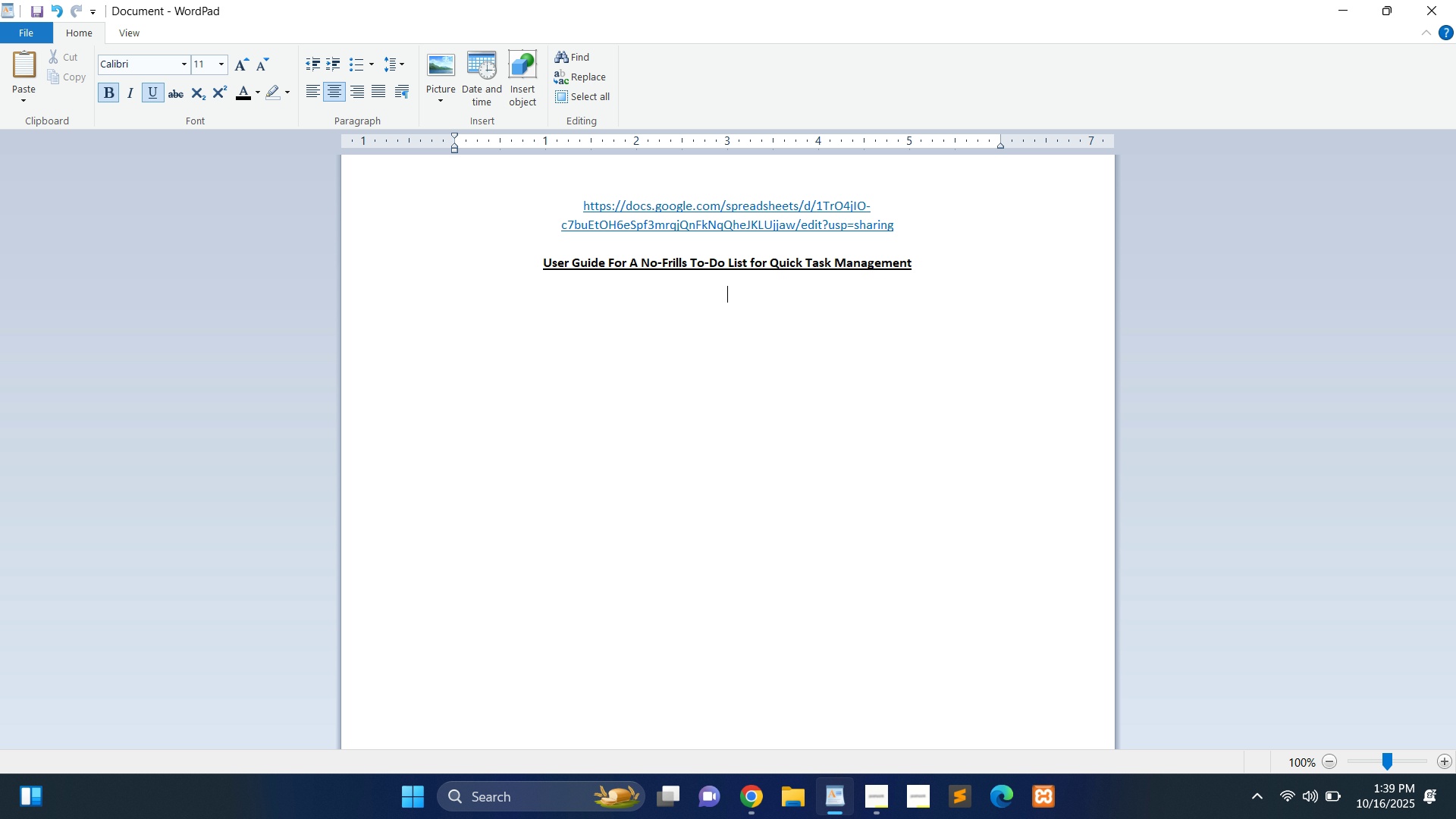 
key(Enter)
 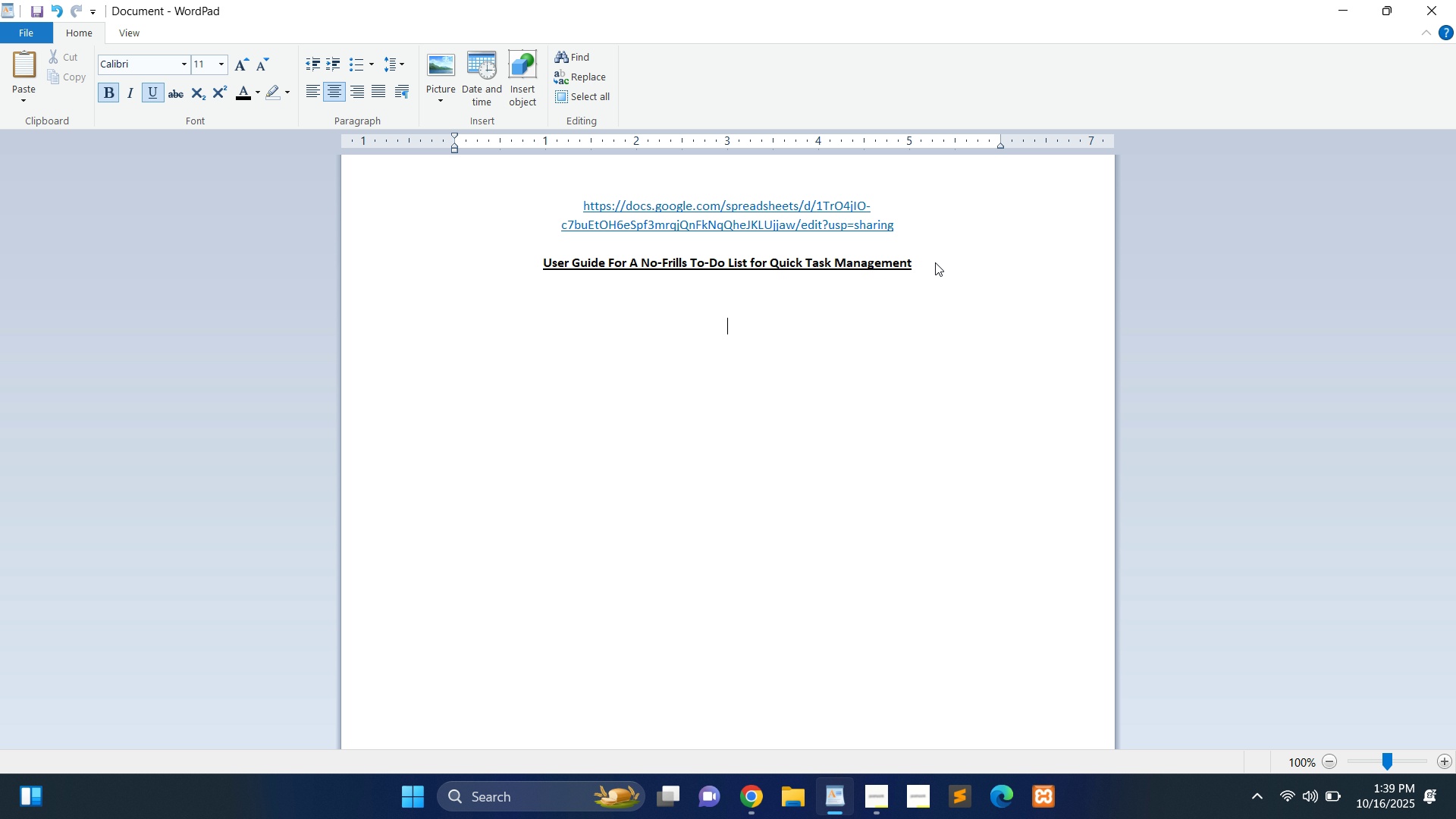 
key(Enter)
 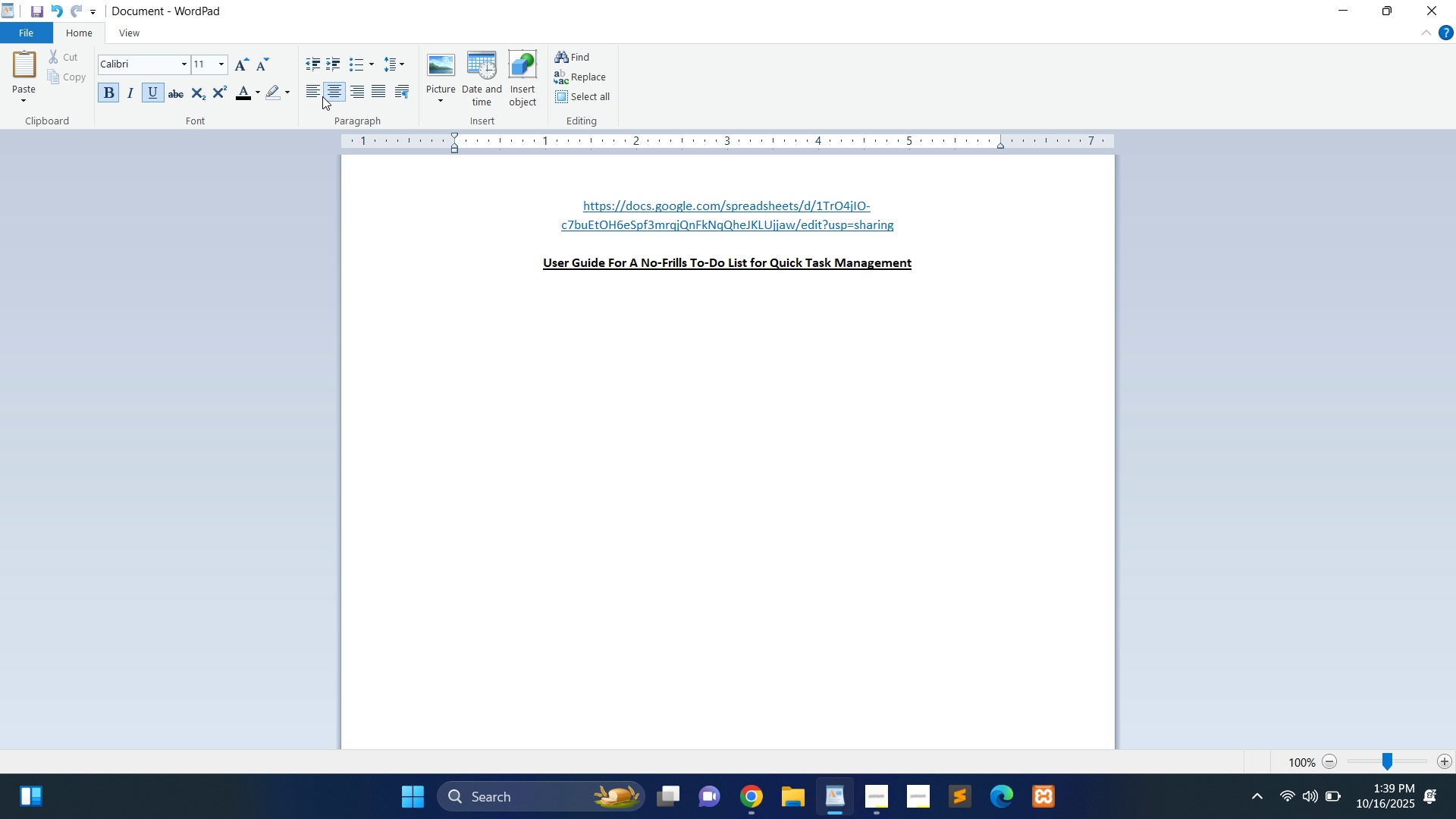 
left_click([321, 93])
 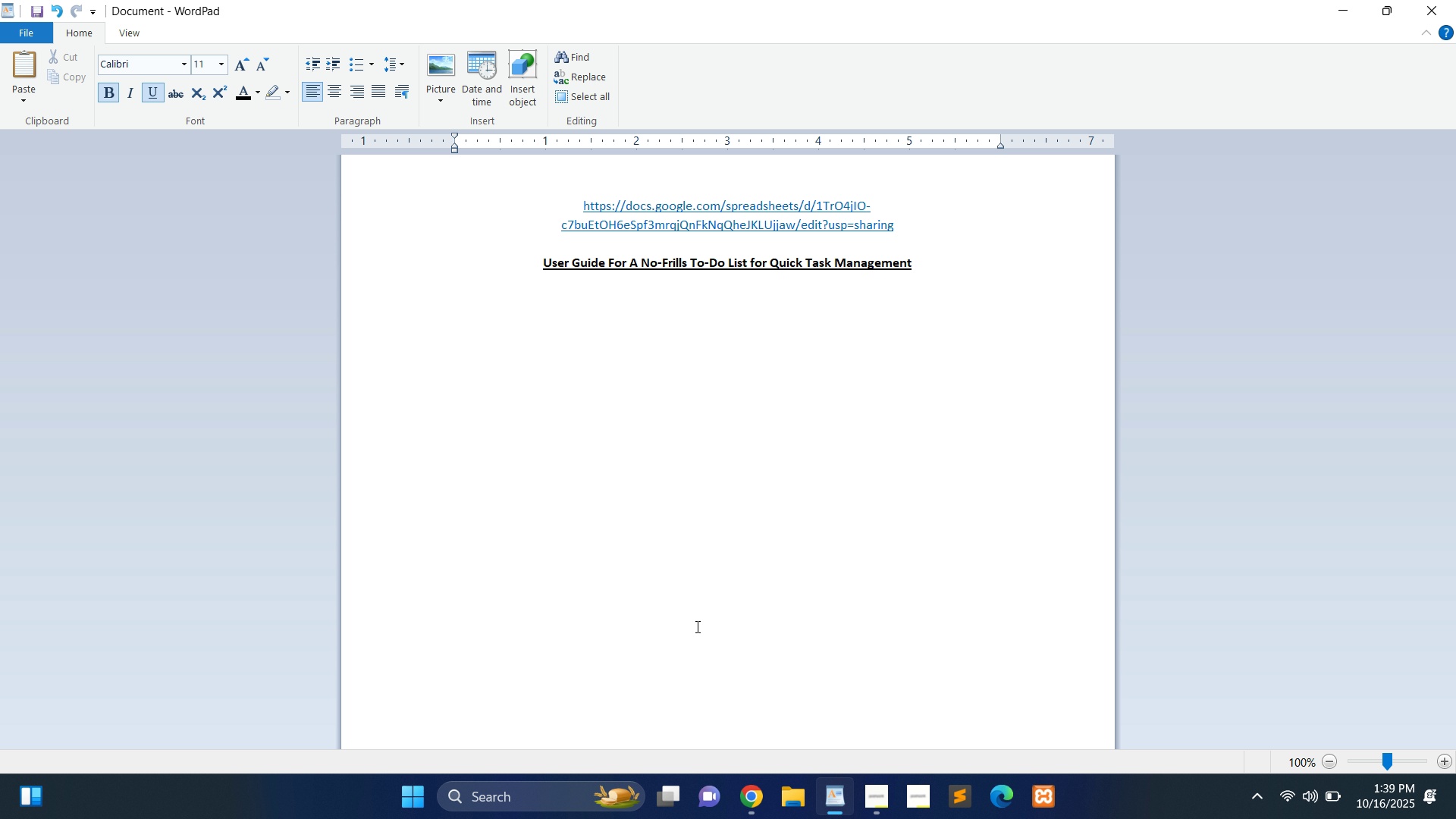 
key(1)
 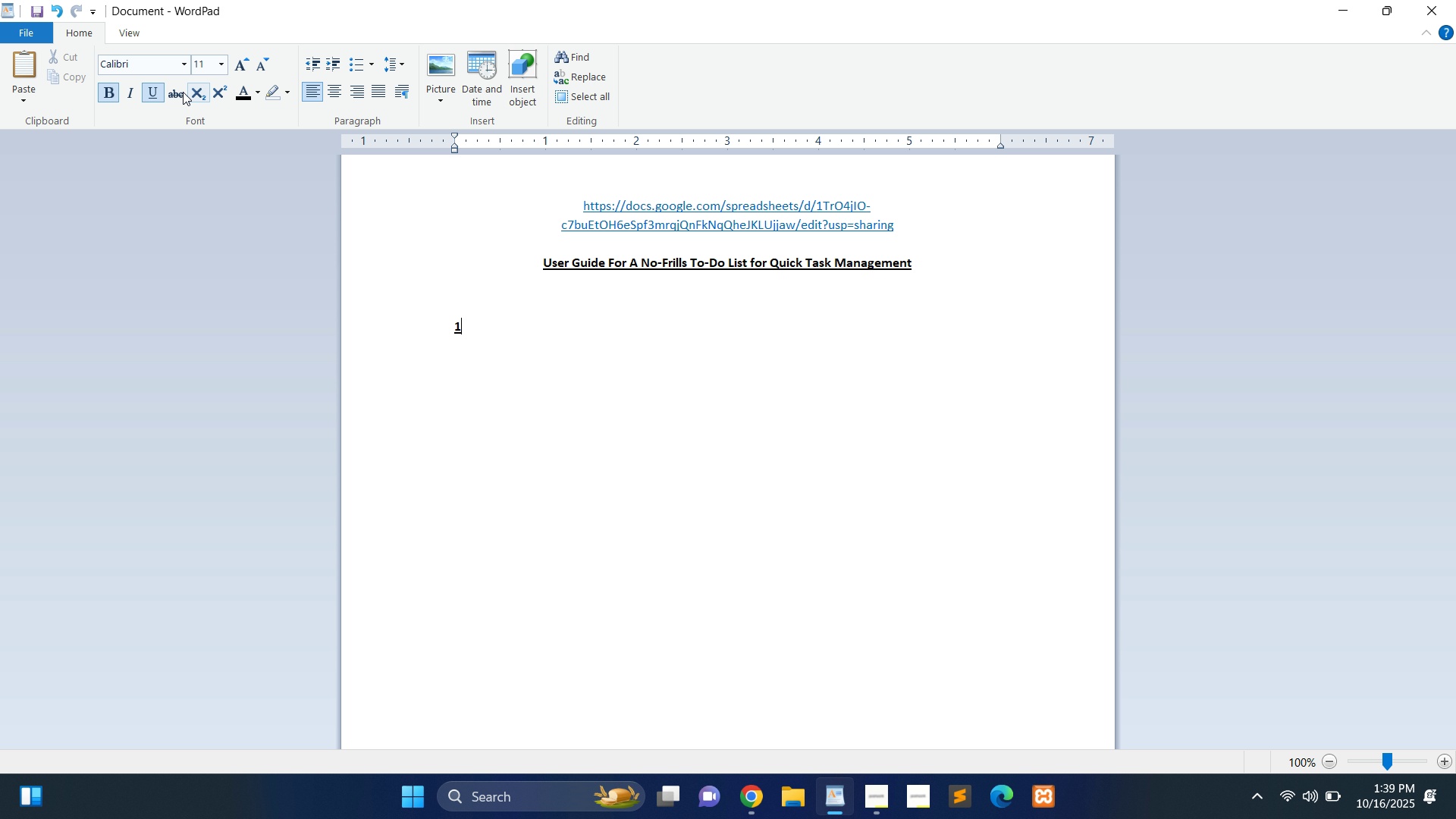 
left_click([146, 93])
 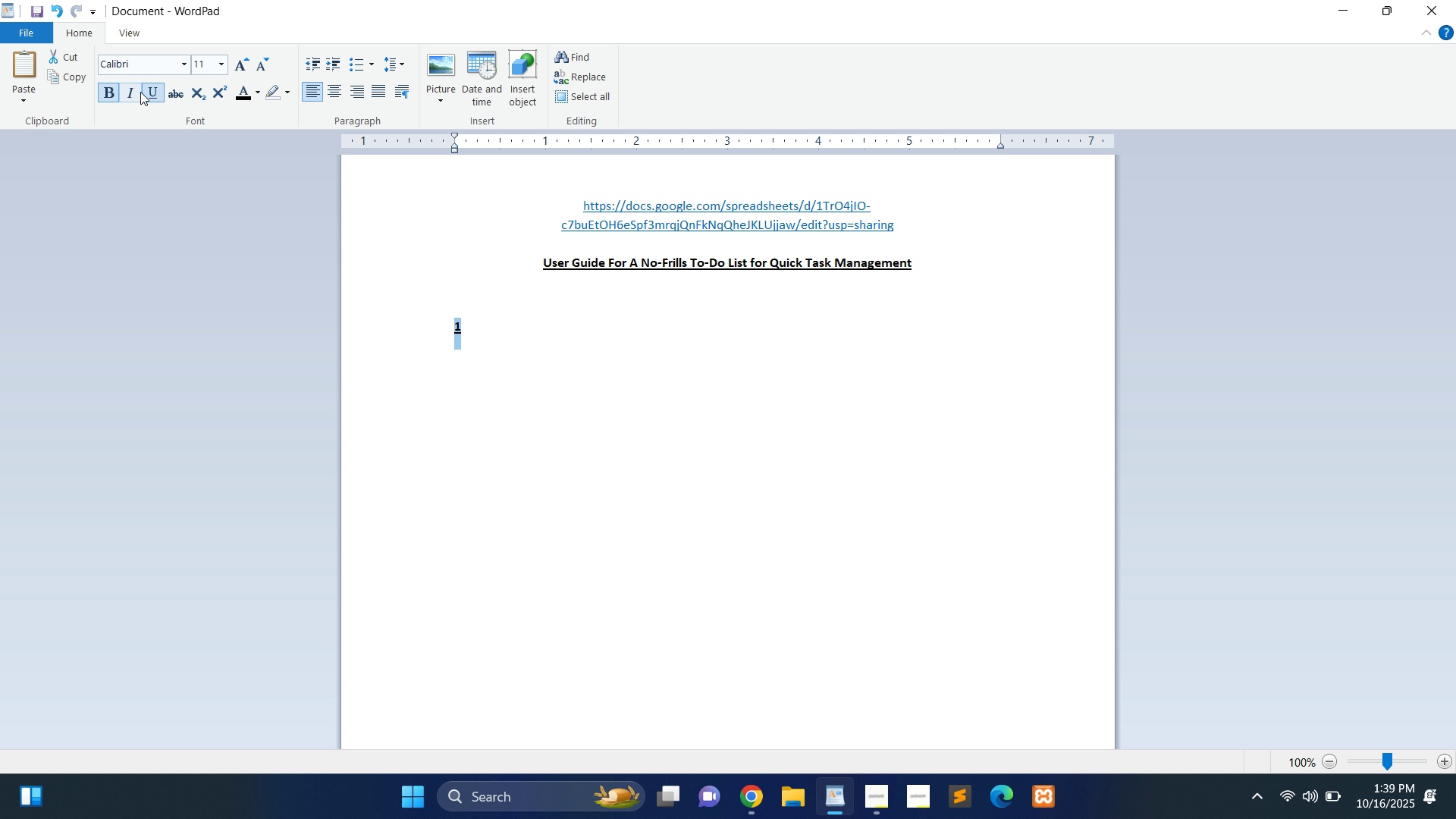 
left_click([143, 93])
 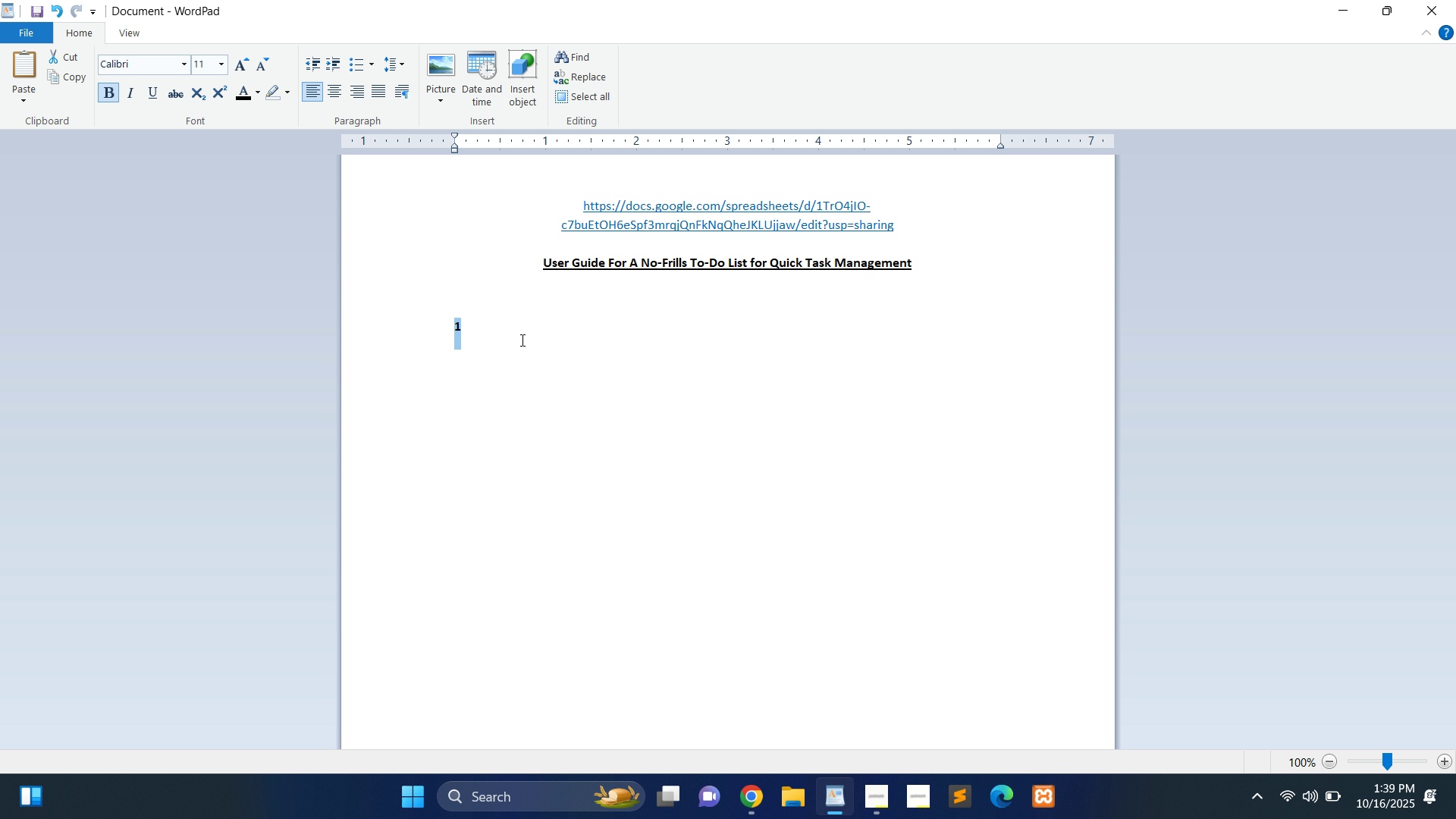 
left_click([501, 331])
 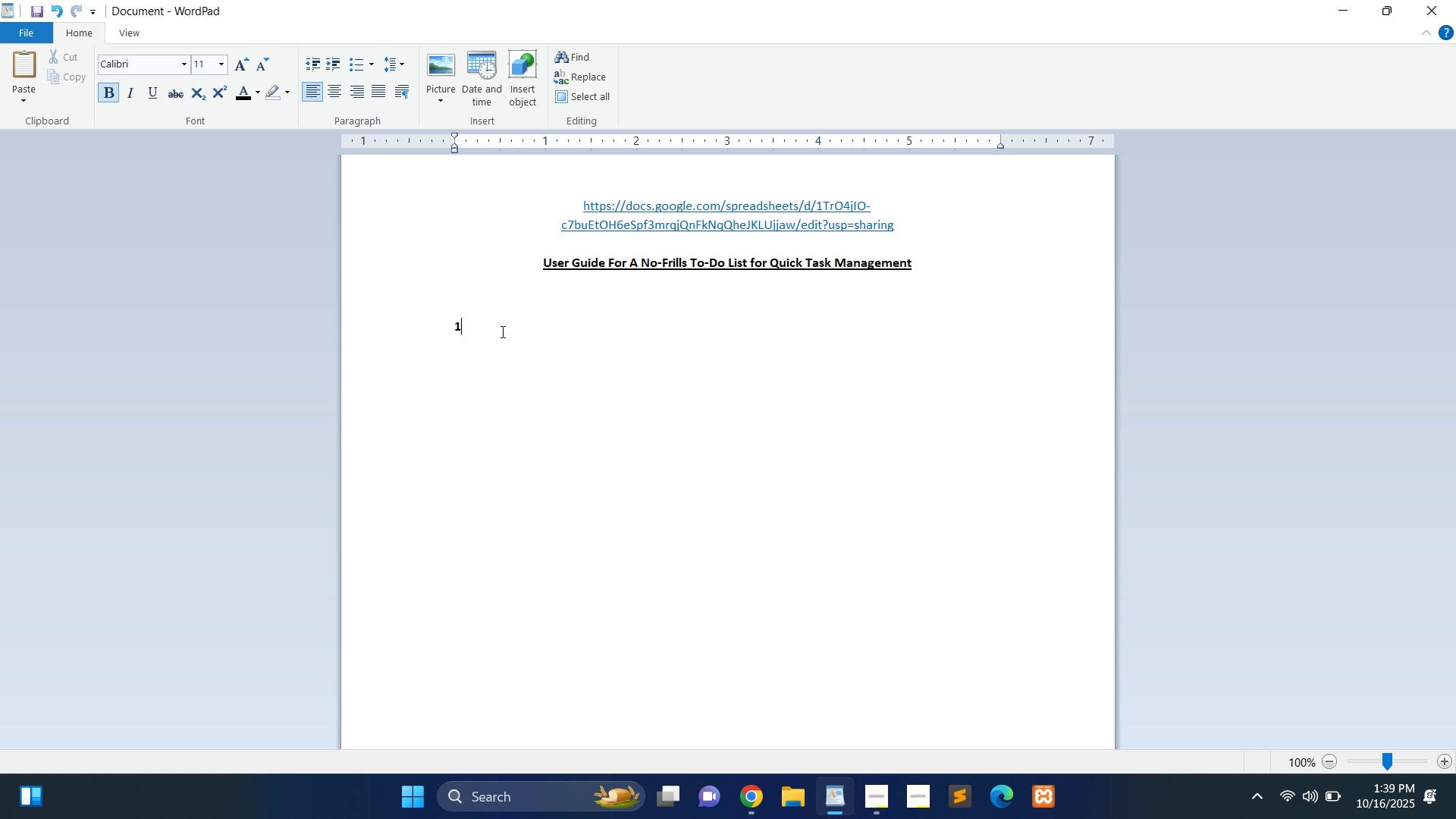 
key(Period)
 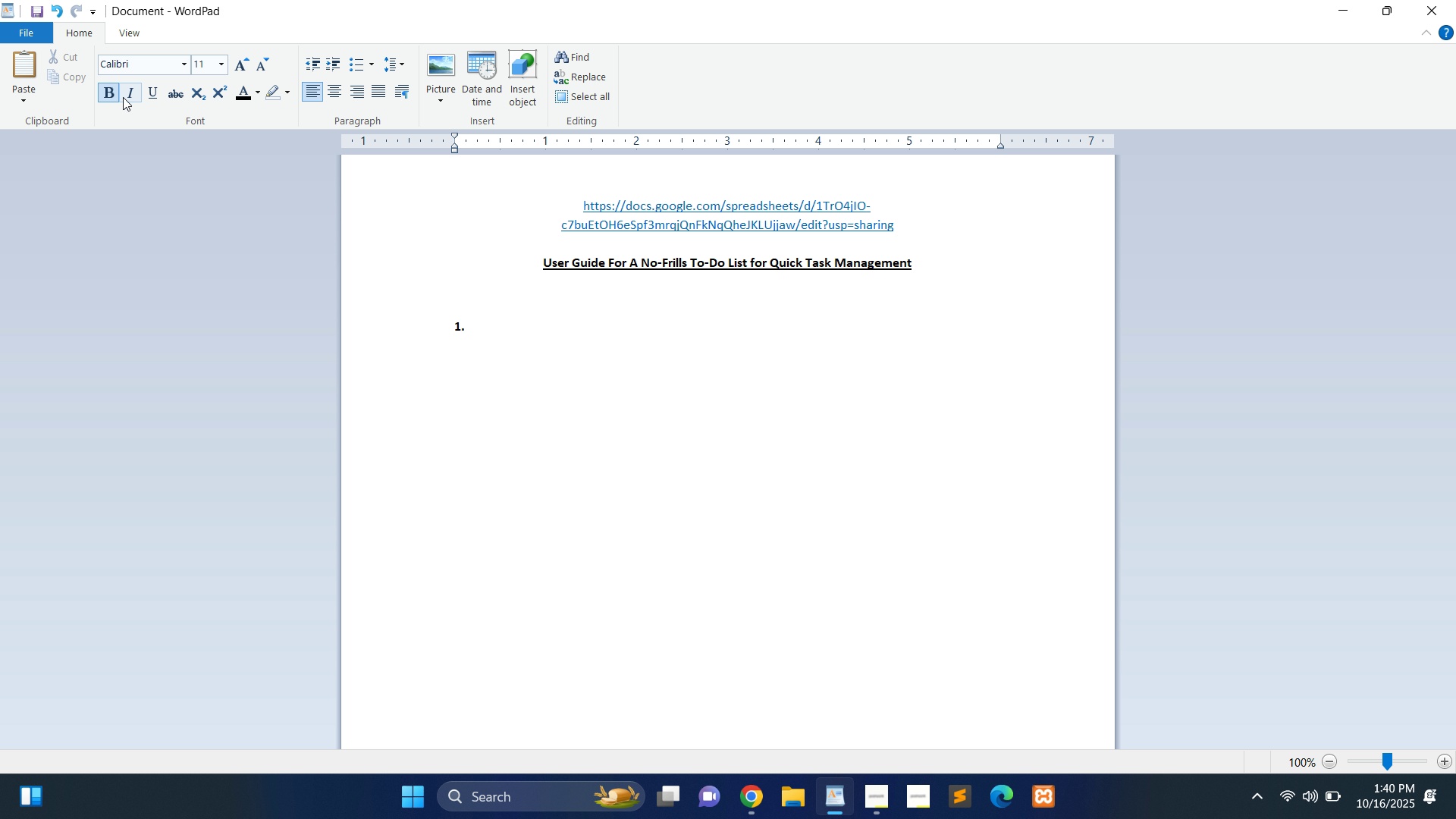 
left_click([114, 97])
 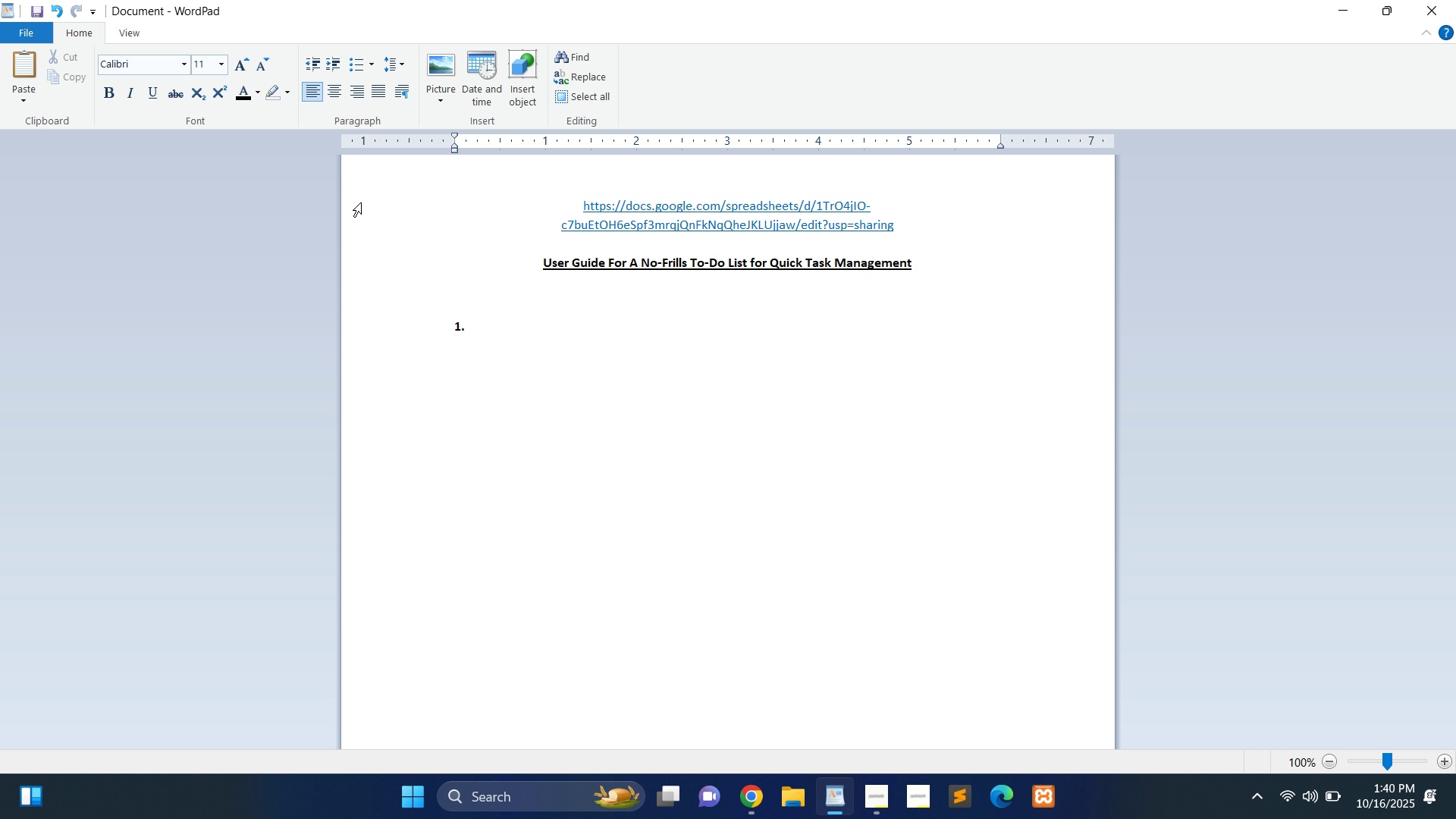 
key(Space)
 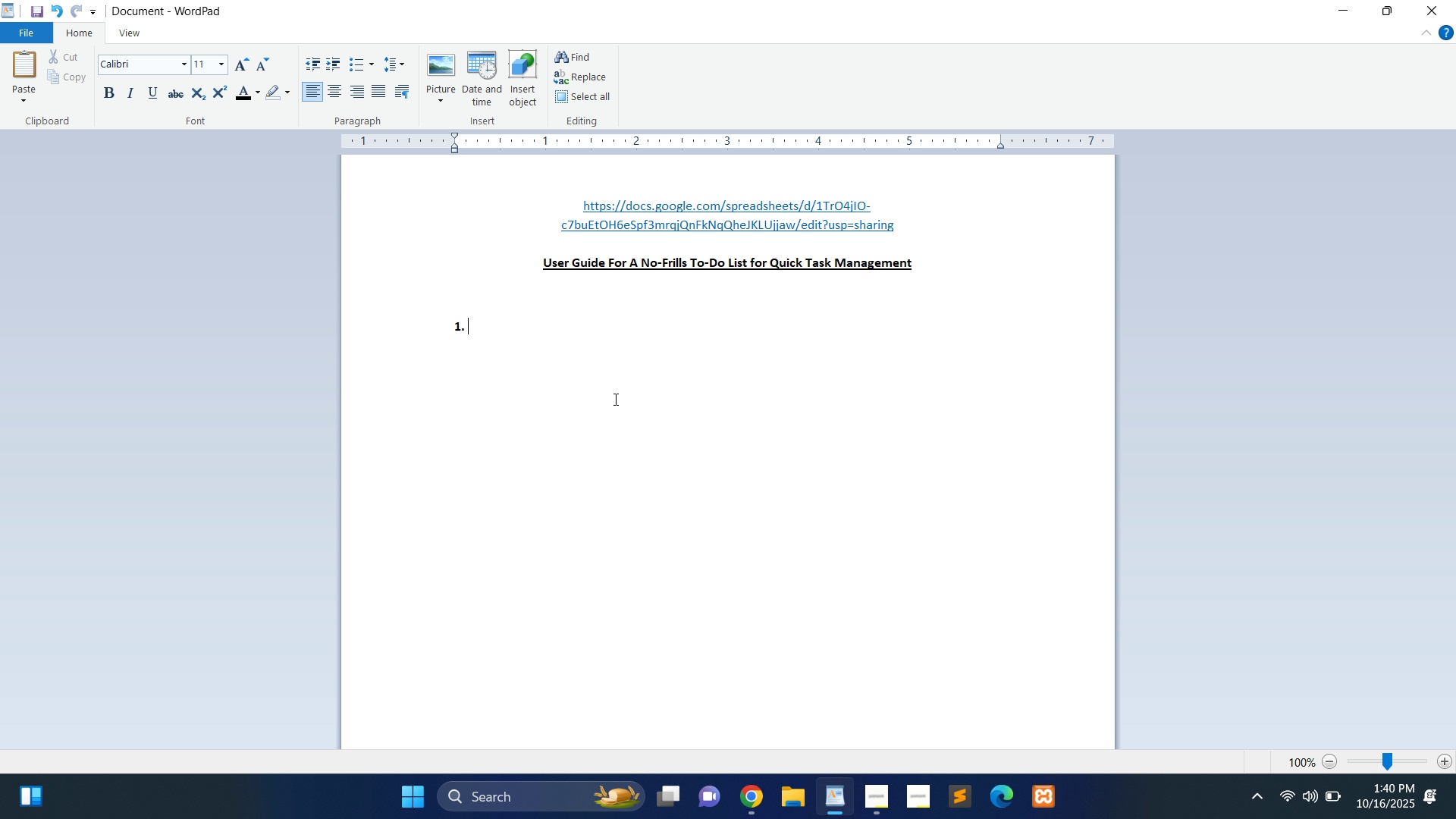 
wait(17.4)
 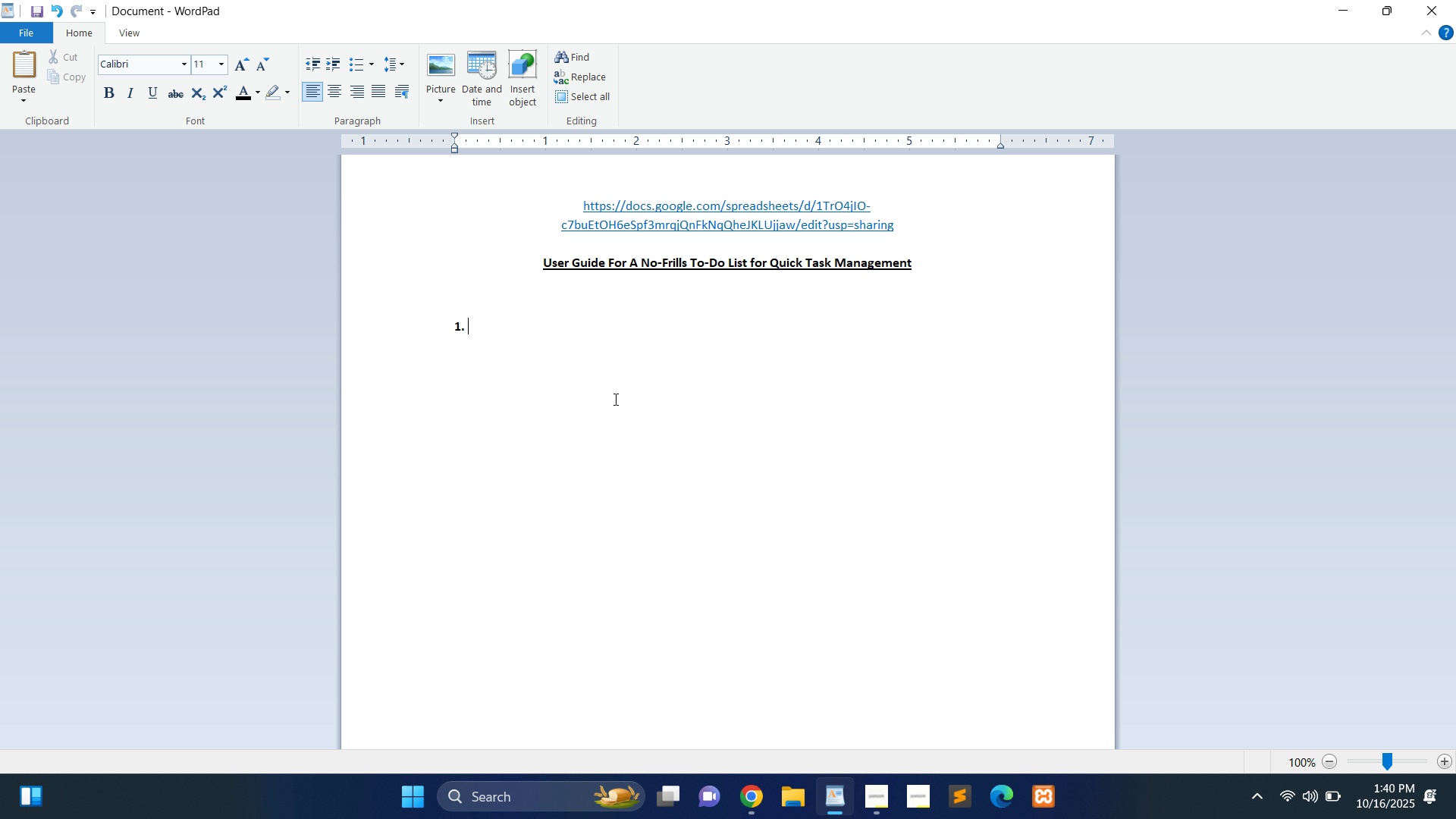 
type(ad)
key(Backspace)
key(Backspace)
type(ADD A NEW TASK)
 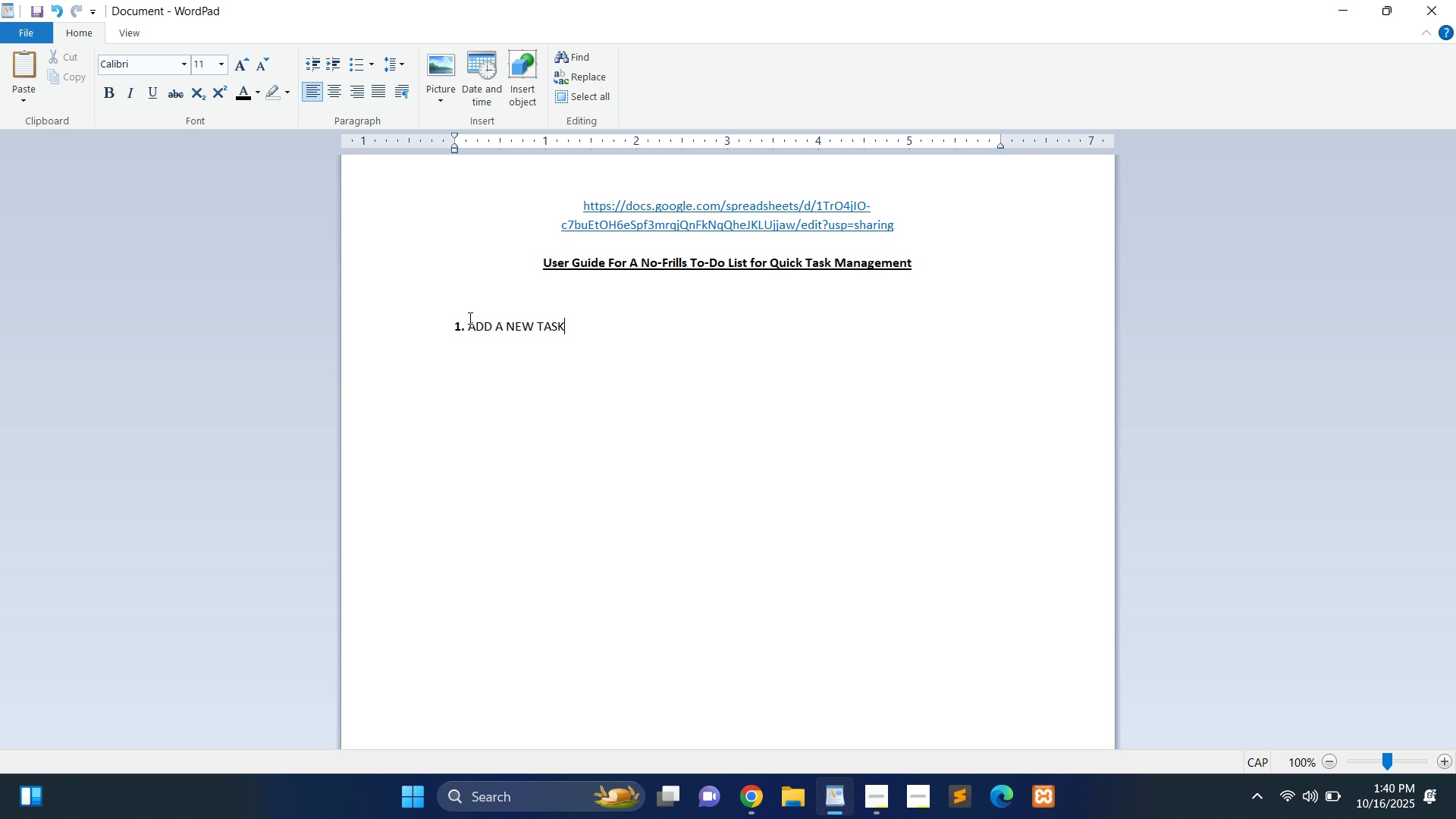 
left_click([459, 326])
 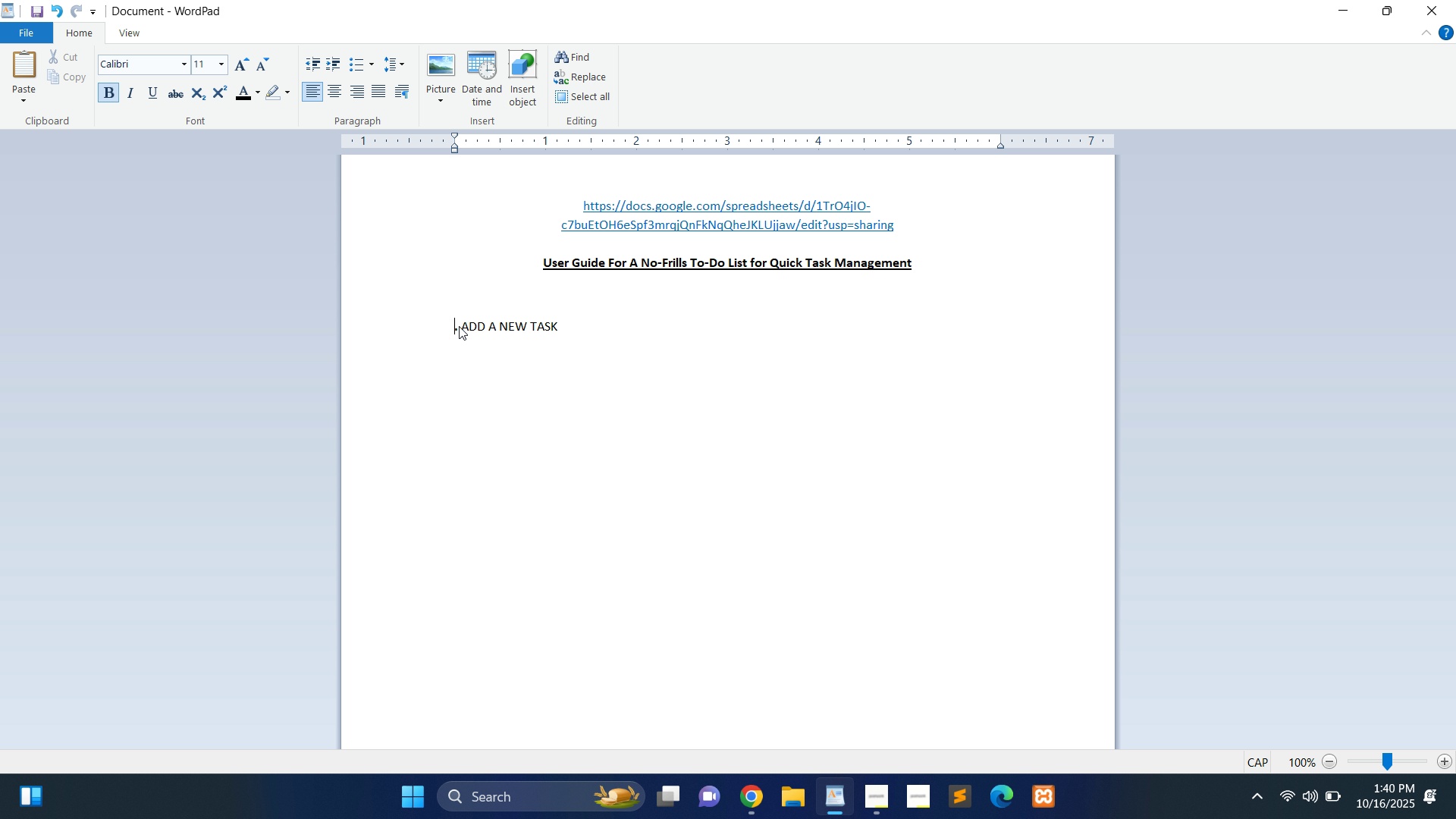 
key(Backspace)
 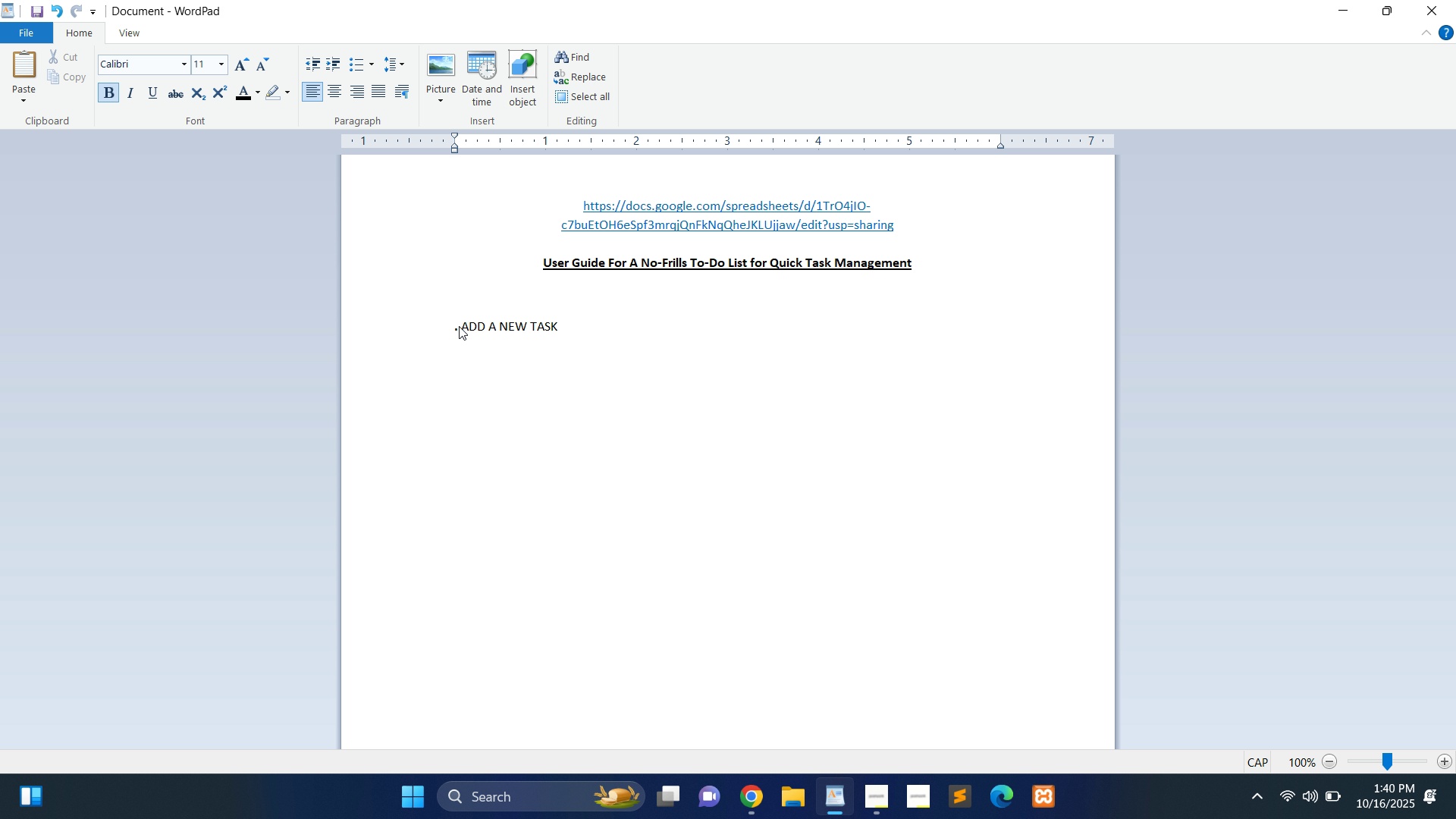 
key(A)
 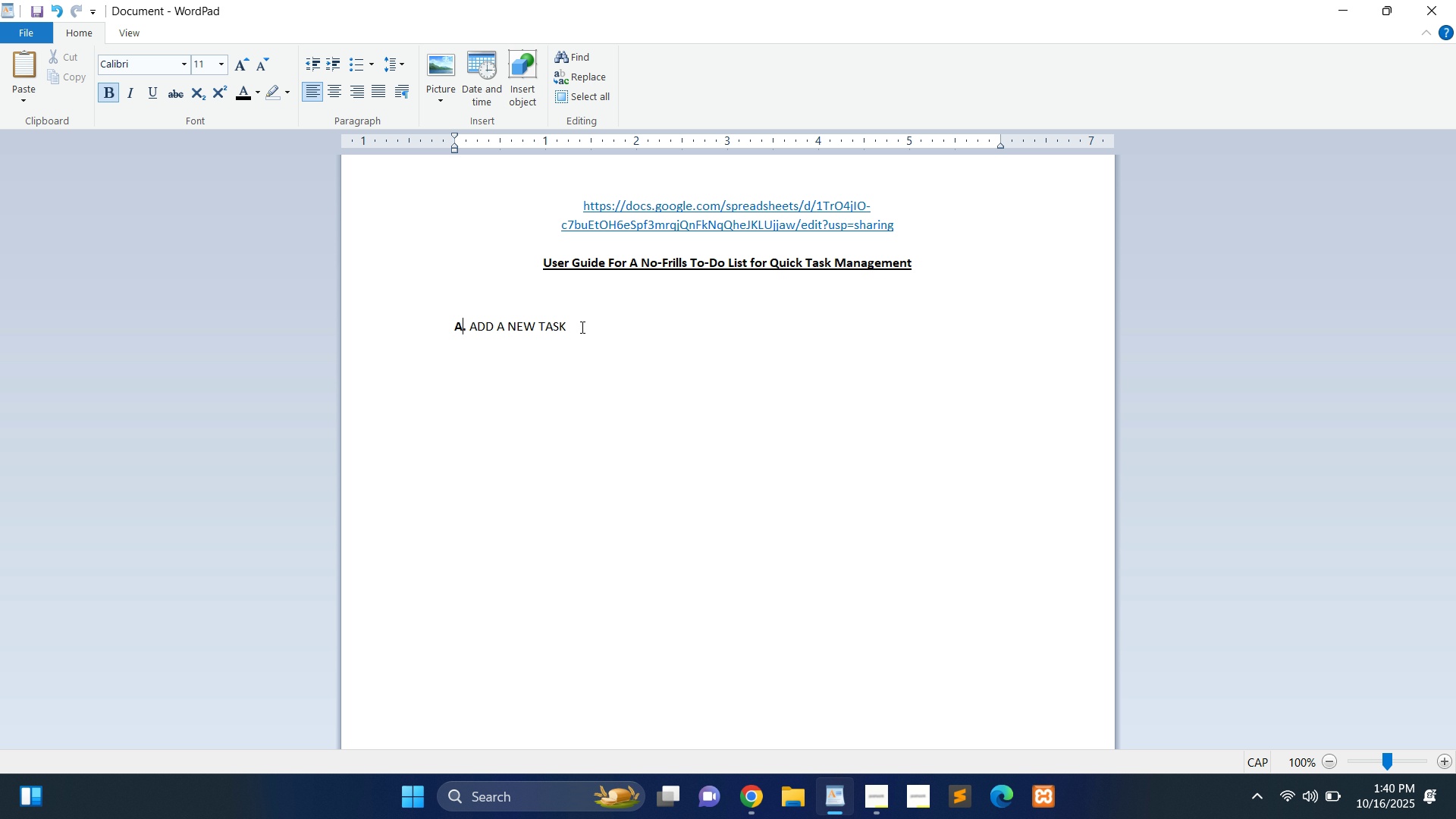 
left_click([581, 327])
 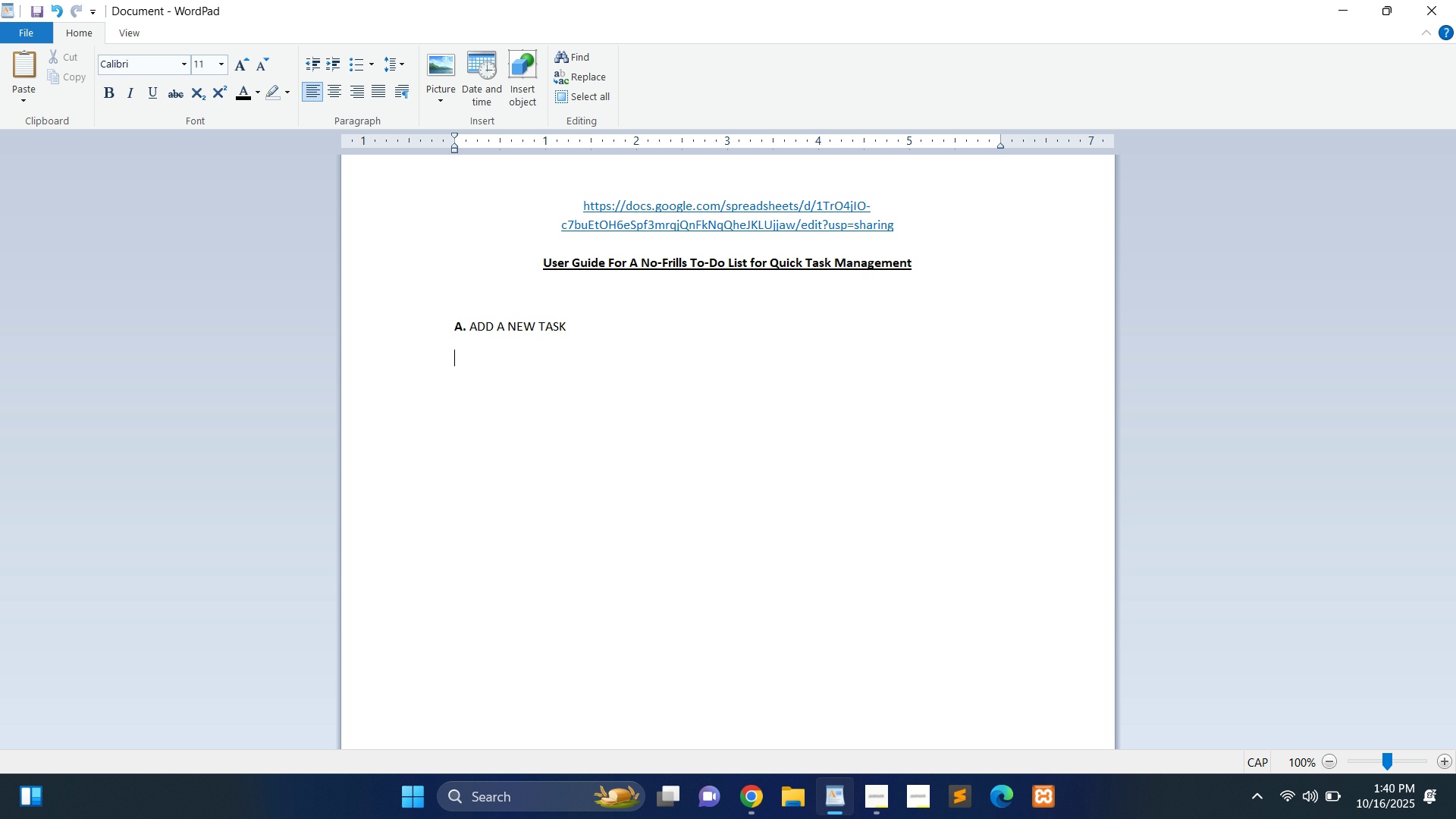 
key(Enter)
 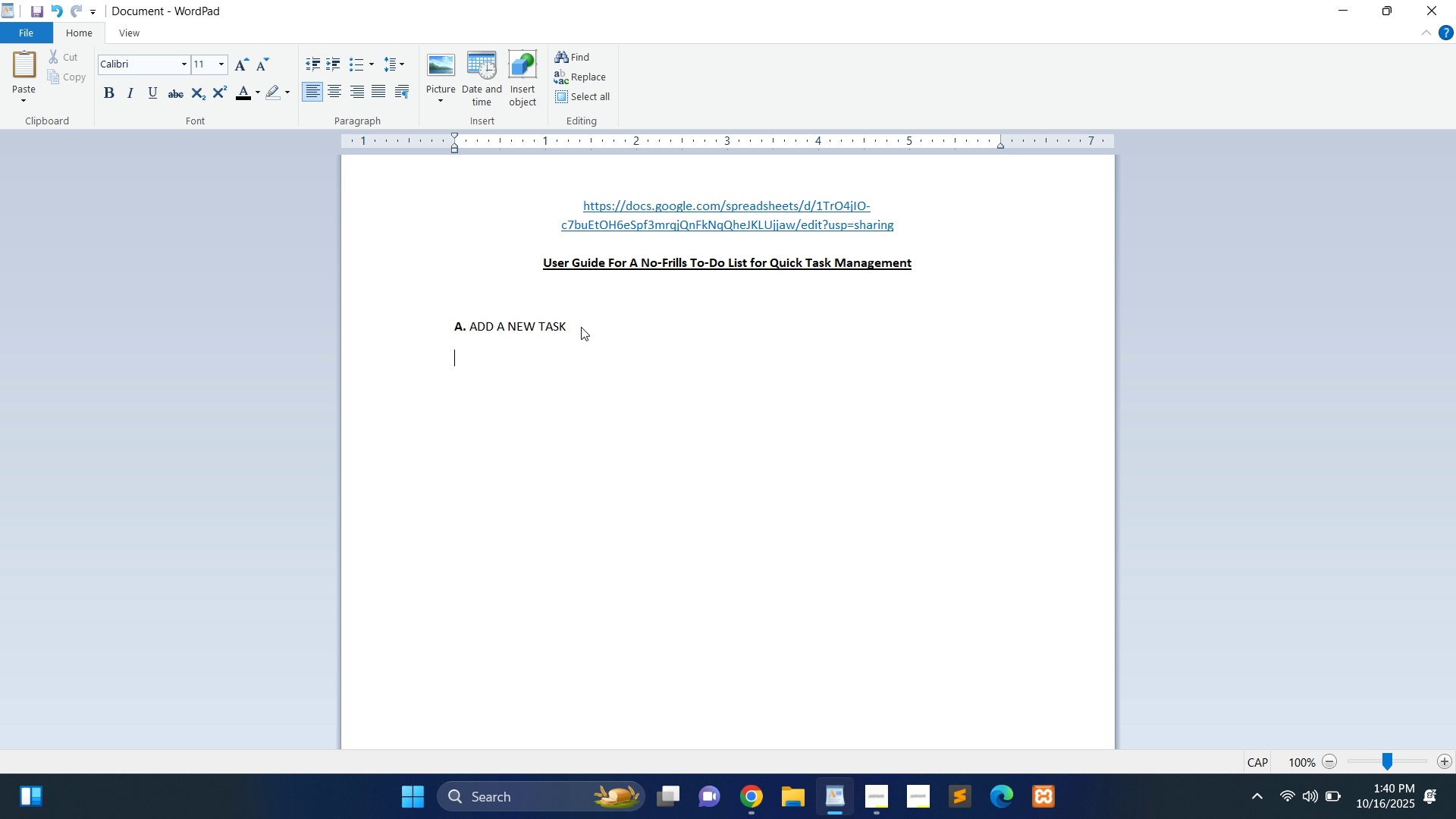 
key(1)
 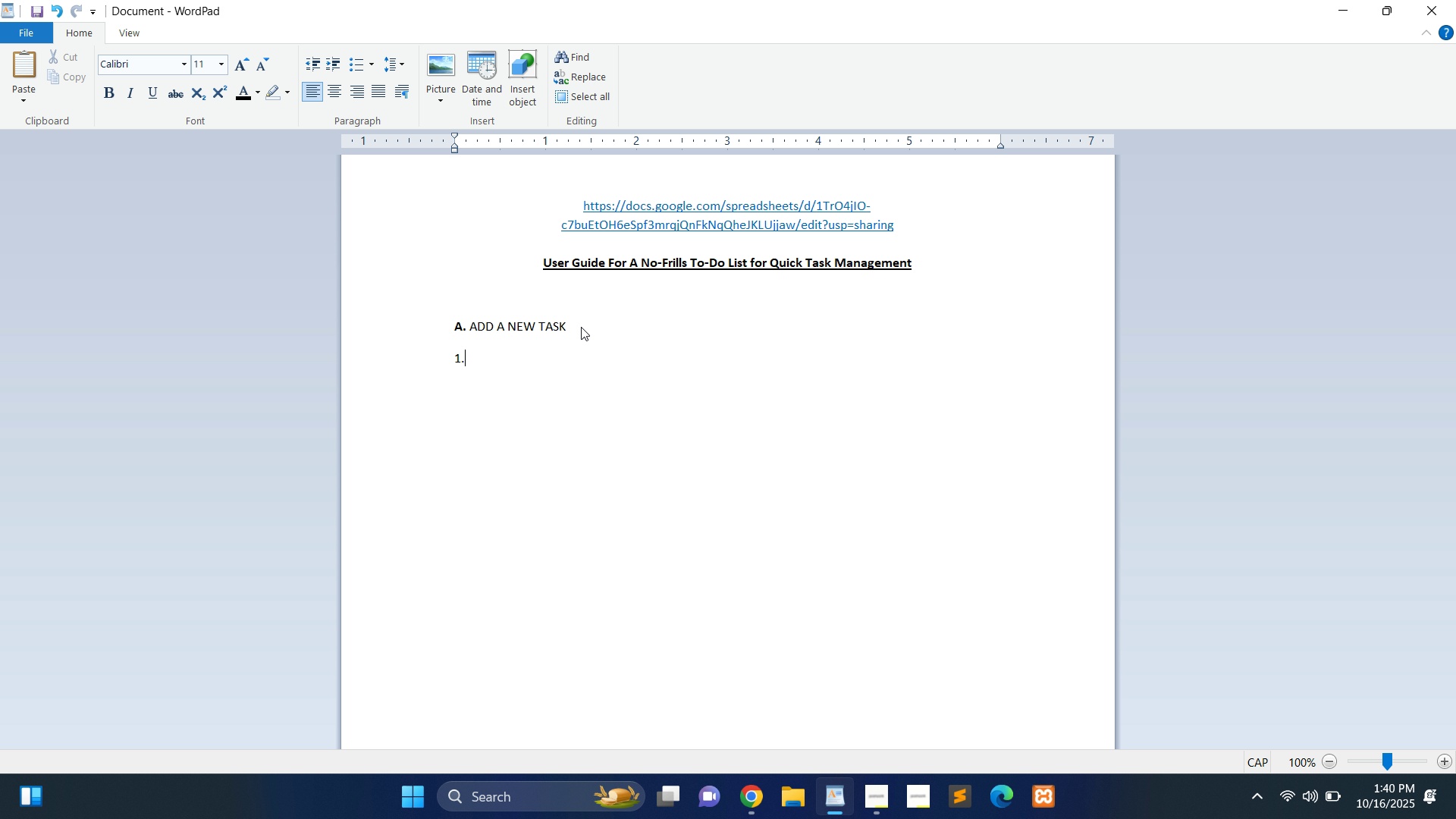 
key(Period)
 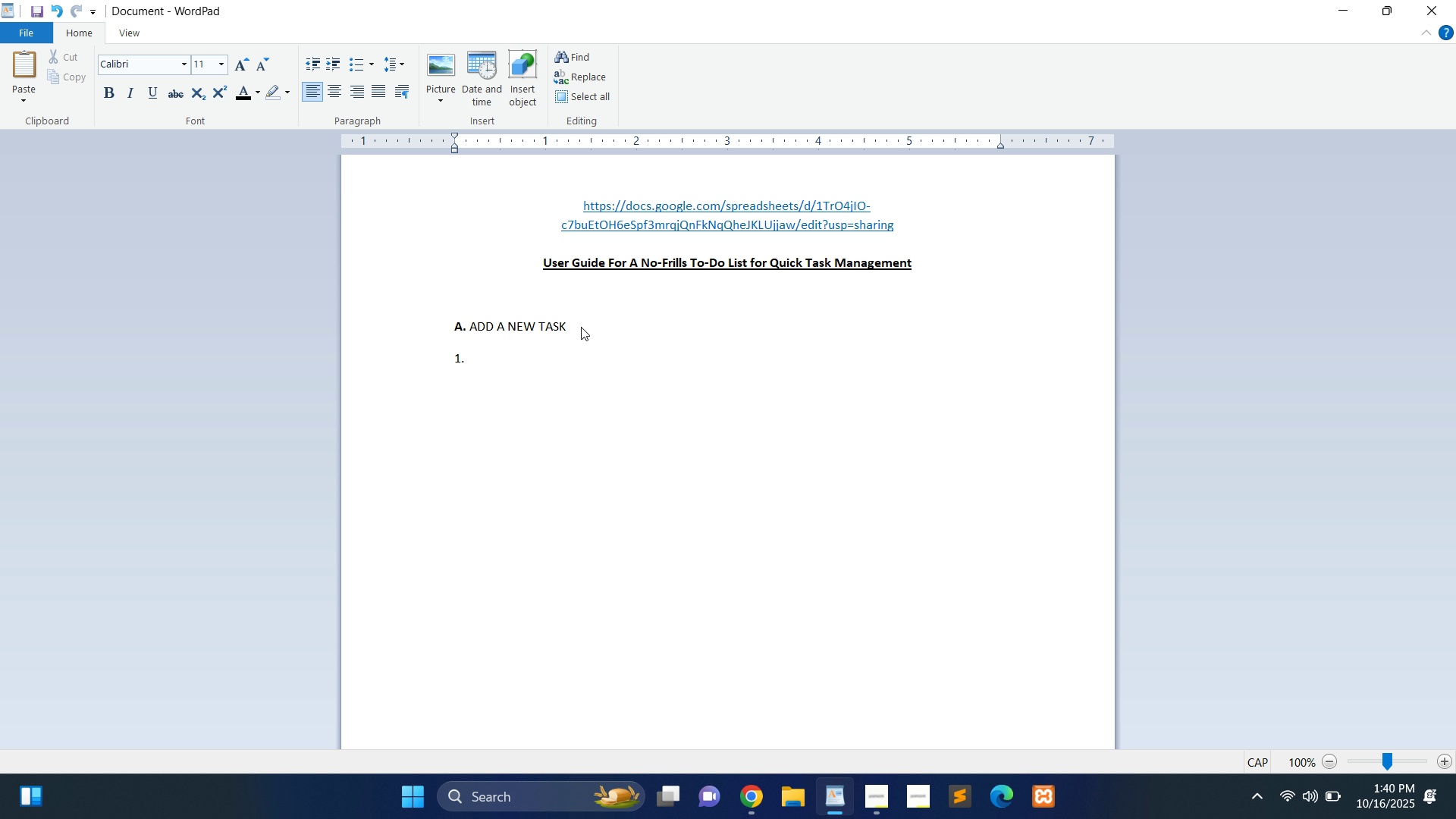 
key(Space)
 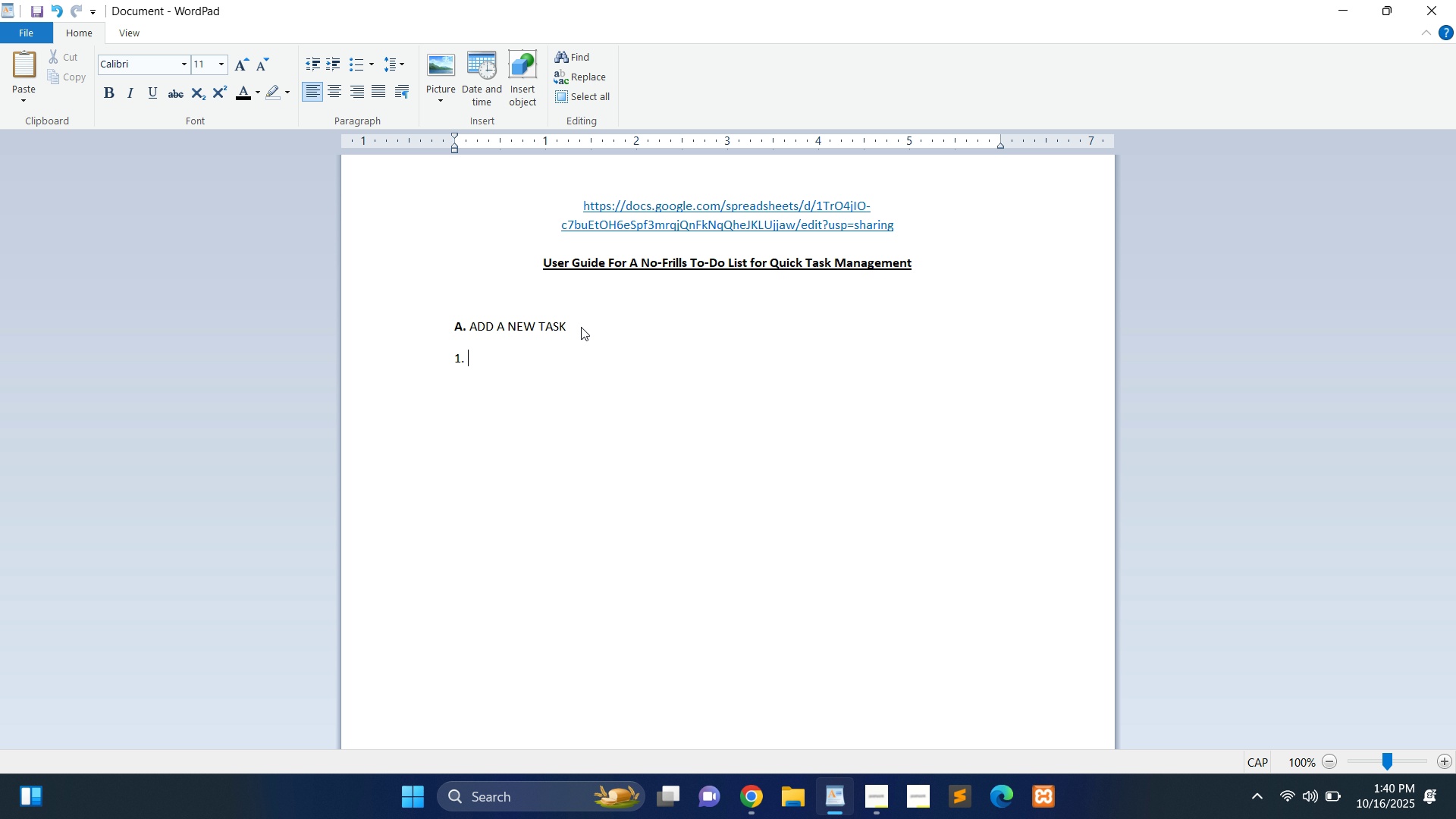 
type(Go to the next empty row)
 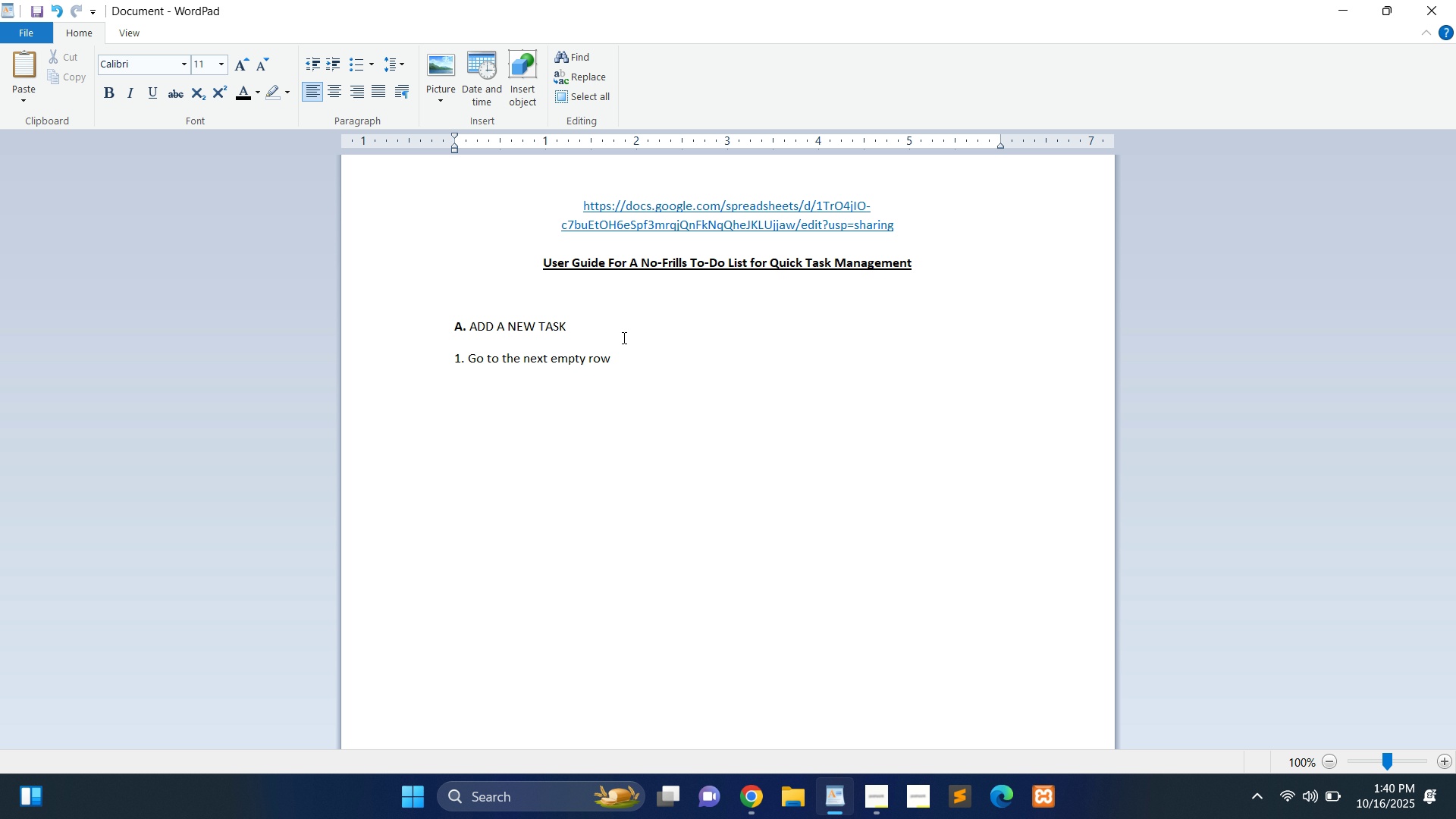 
left_click([877, 795])